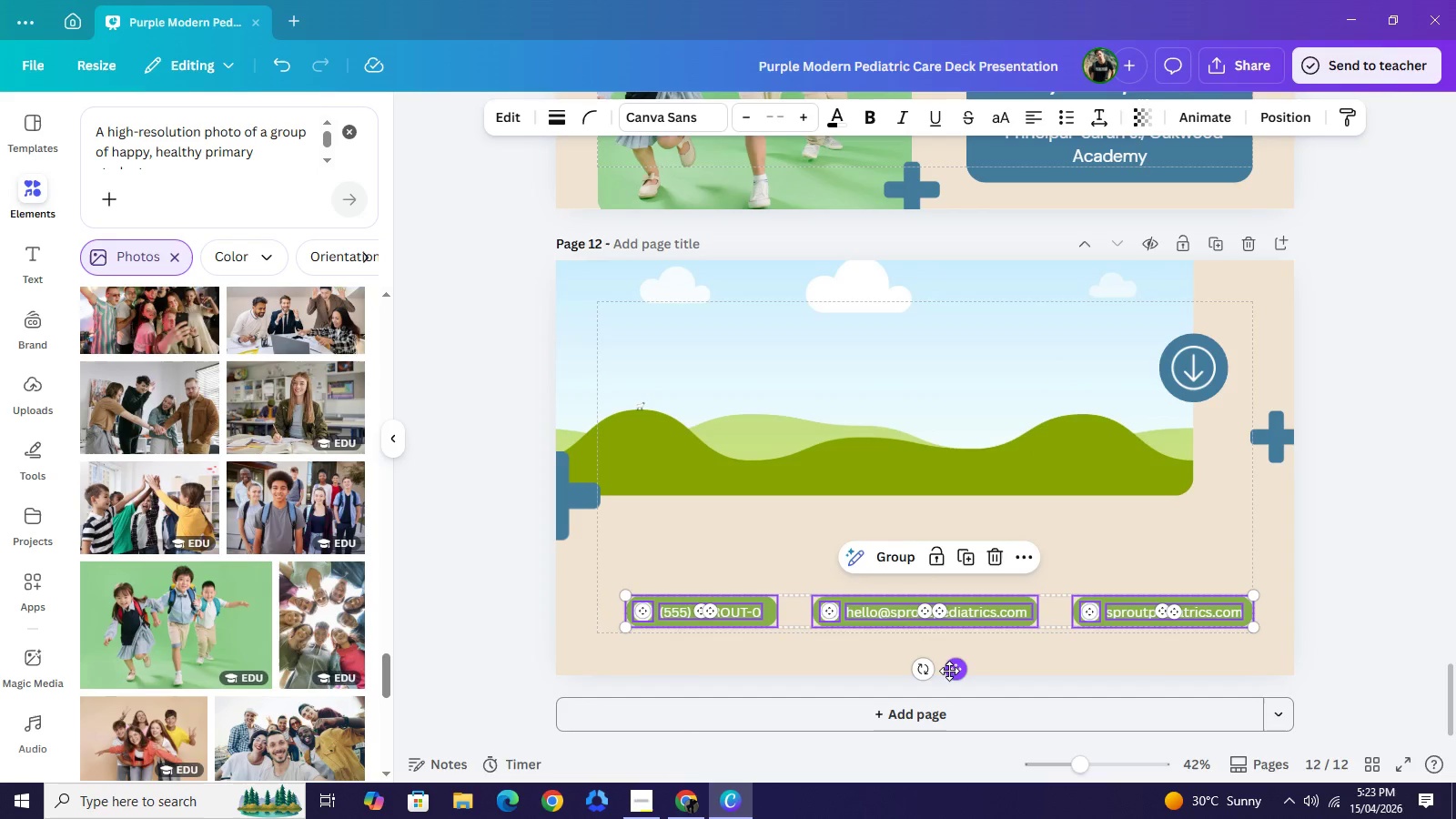 
left_click_drag(start_coordinate=[956, 671], to_coordinate=[944, 670])
 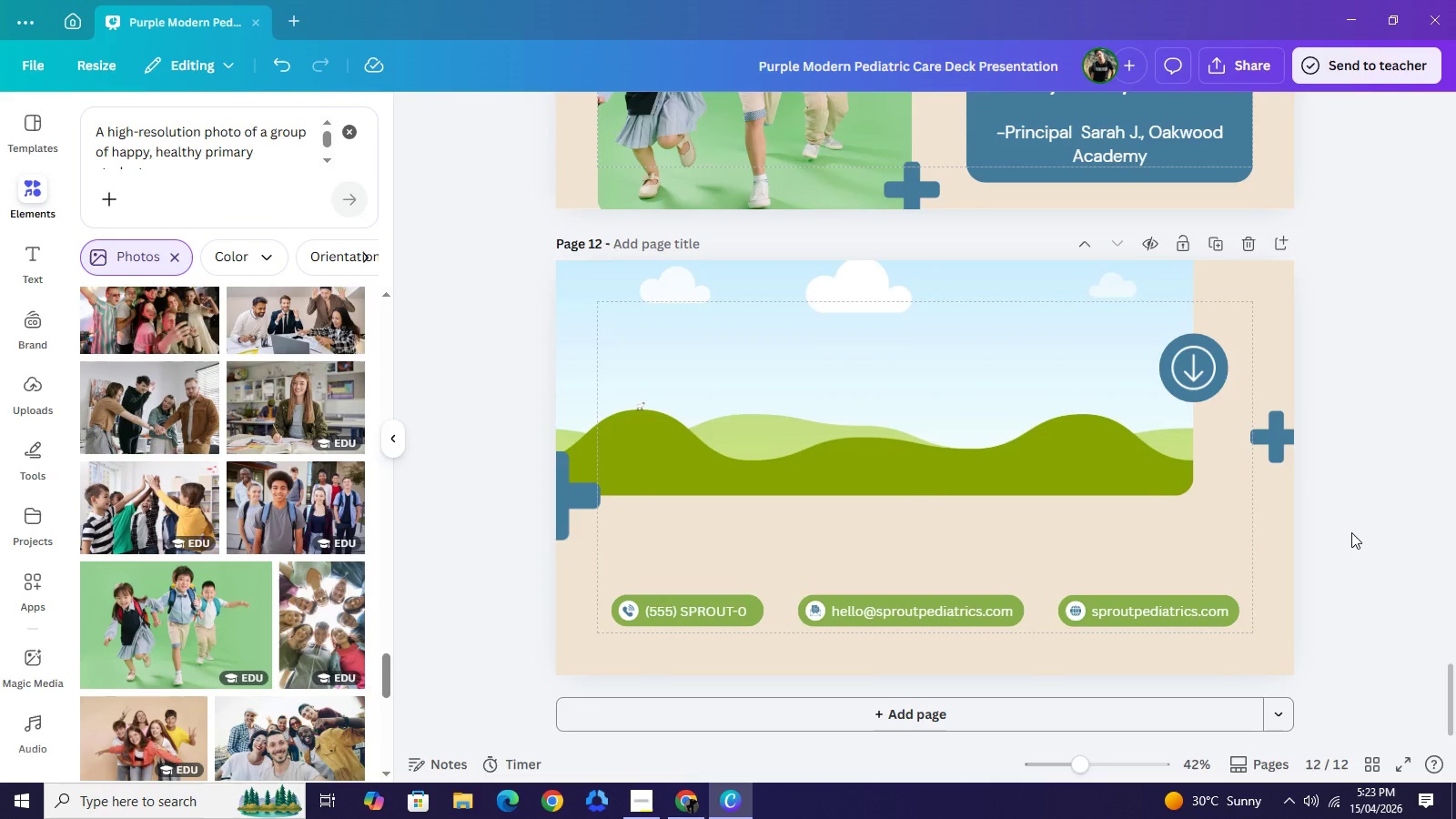 
double_click([1351, 532])
 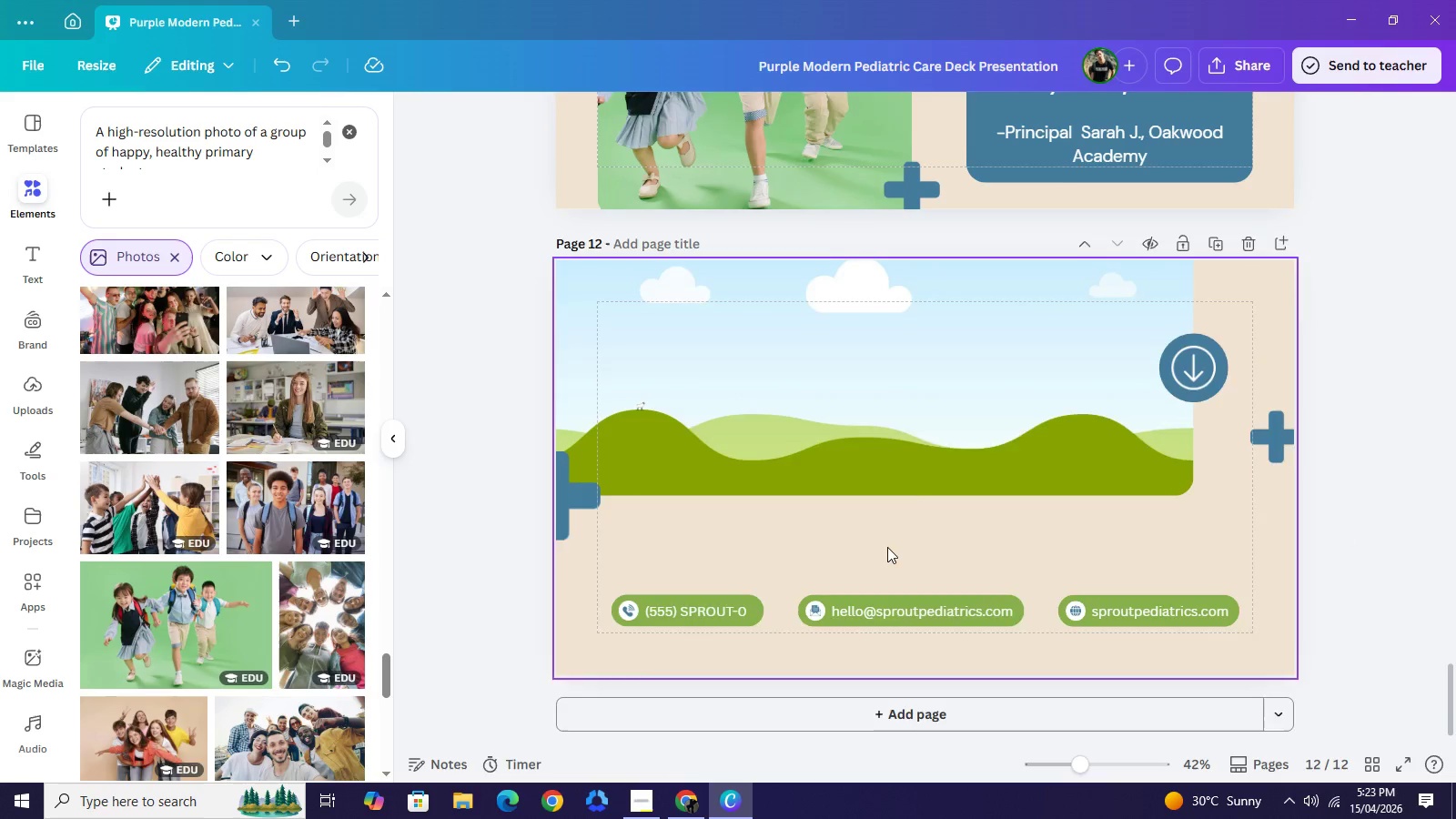 
scroll: coordinate [887, 547], scroll_direction: up, amount: 3.0
 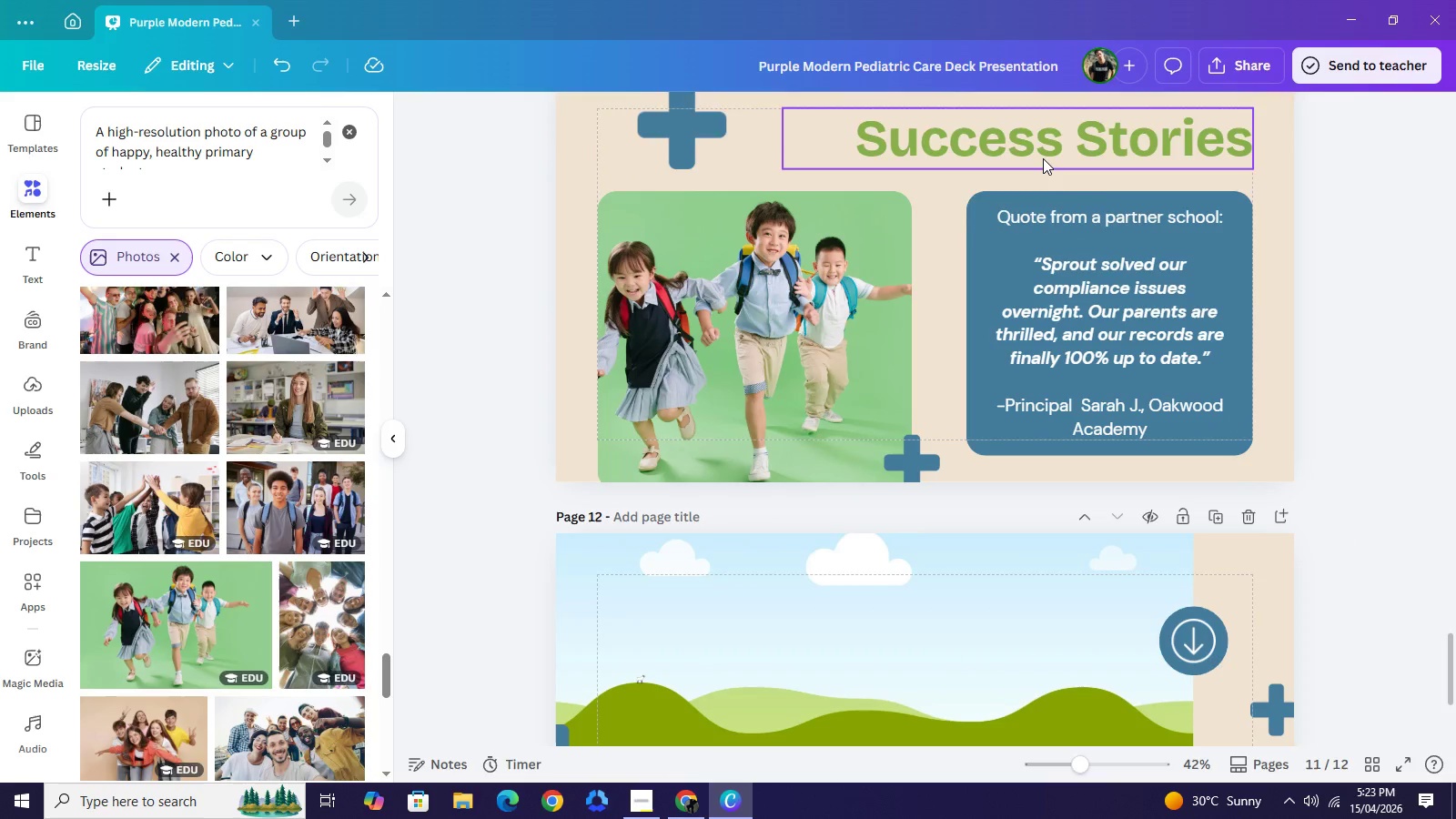 
left_click([1043, 158])
 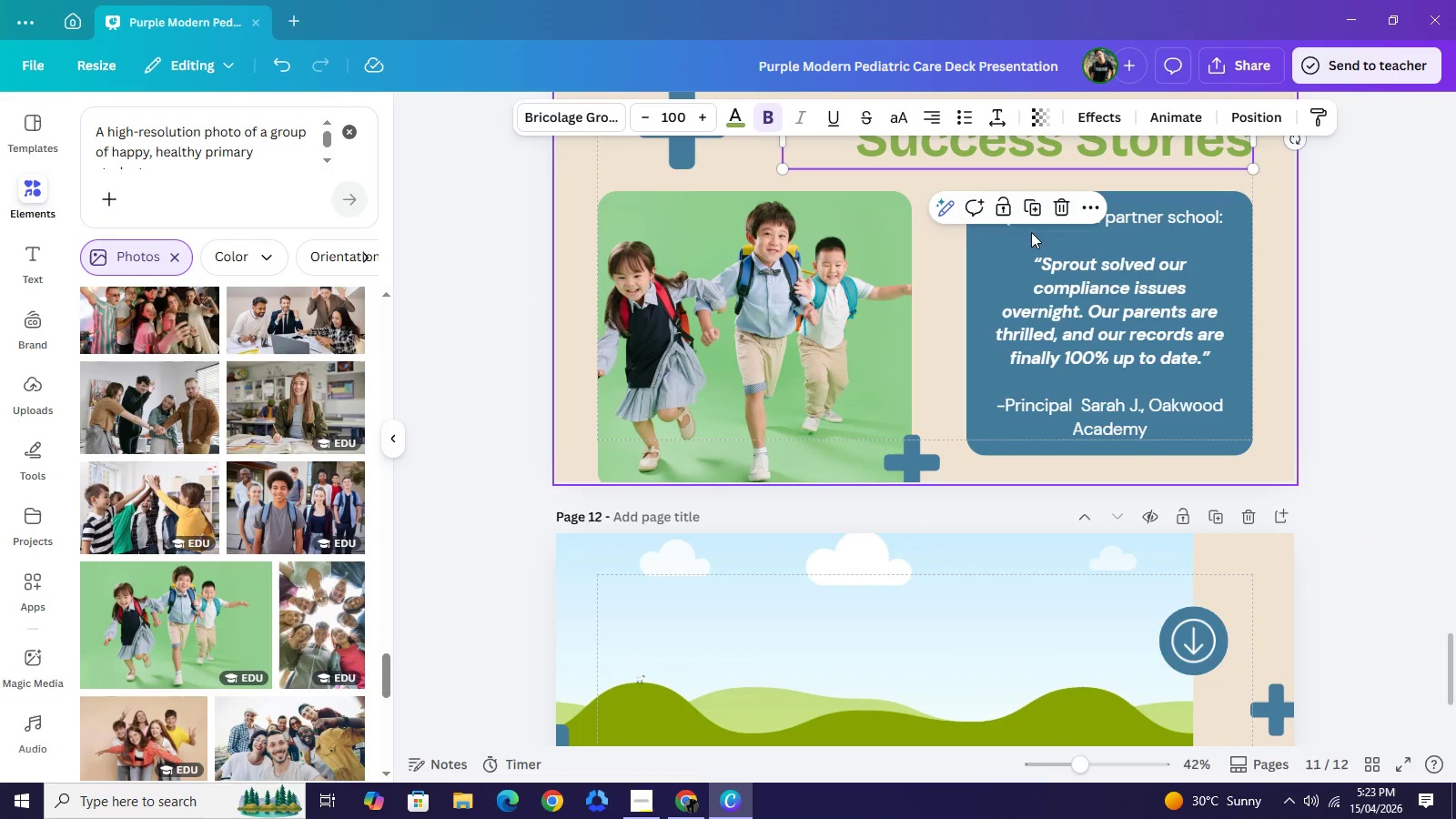 
key(C)
 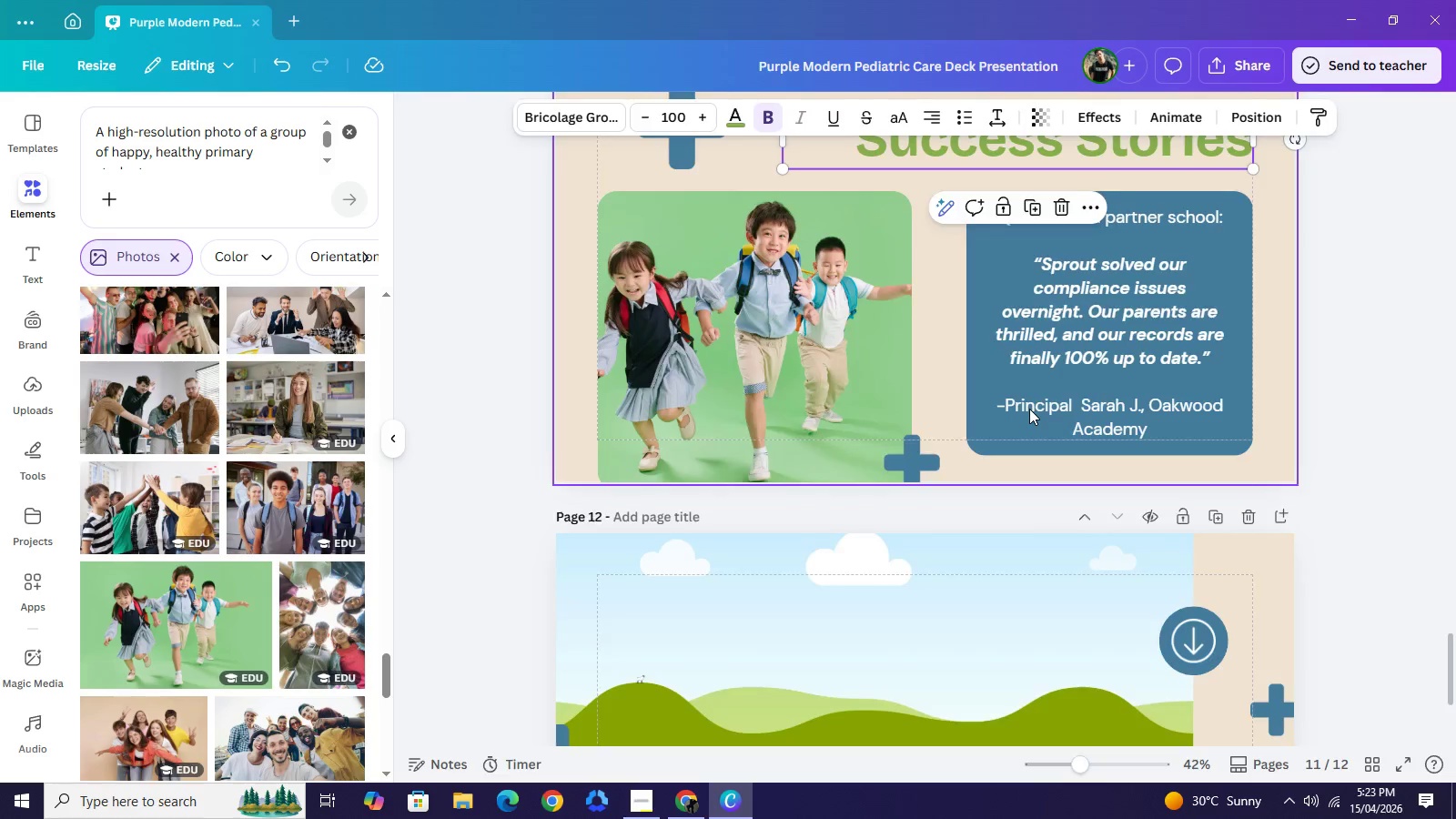 
scroll: coordinate [1016, 425], scroll_direction: down, amount: 5.0
 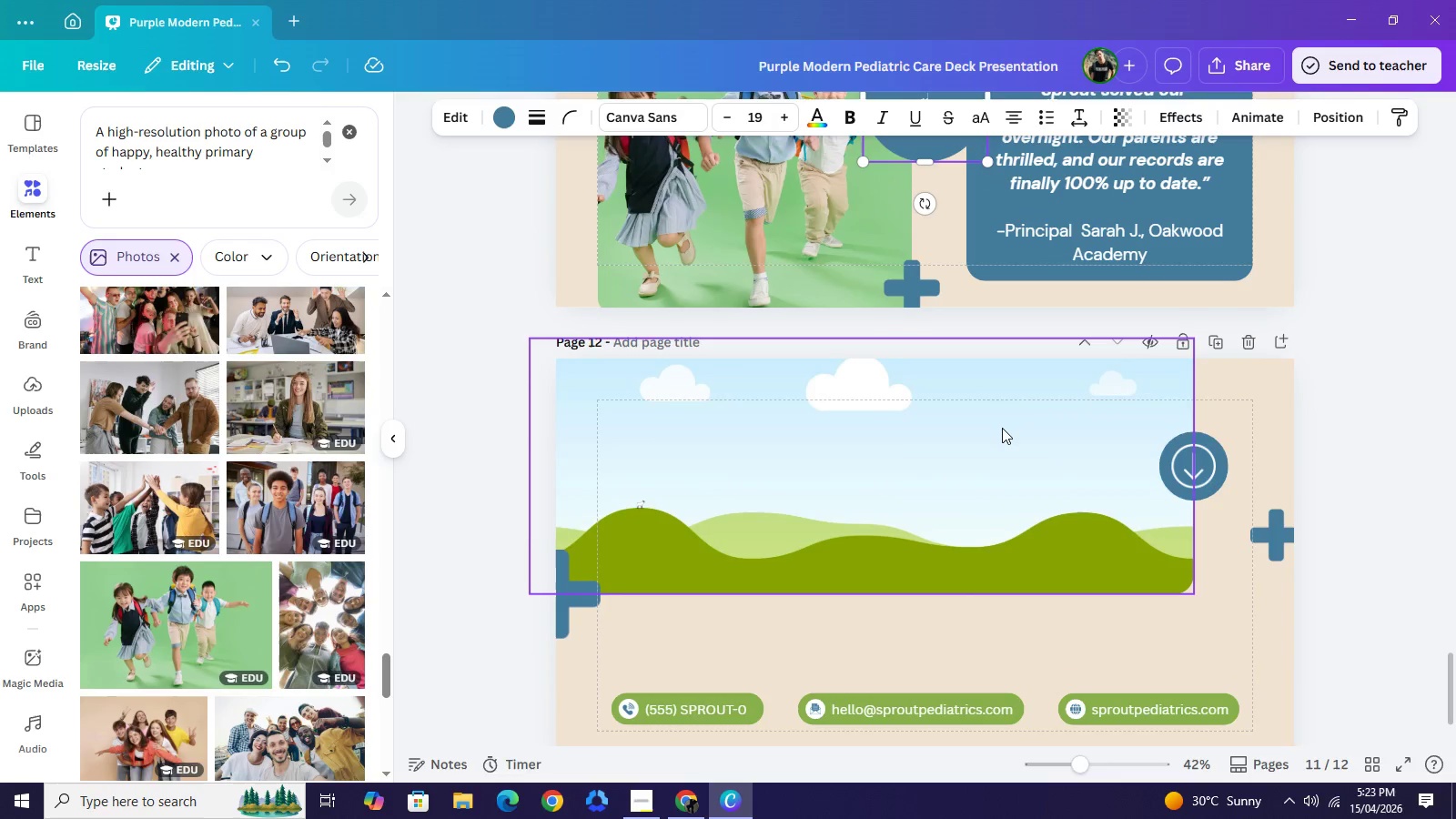 
key(V)
 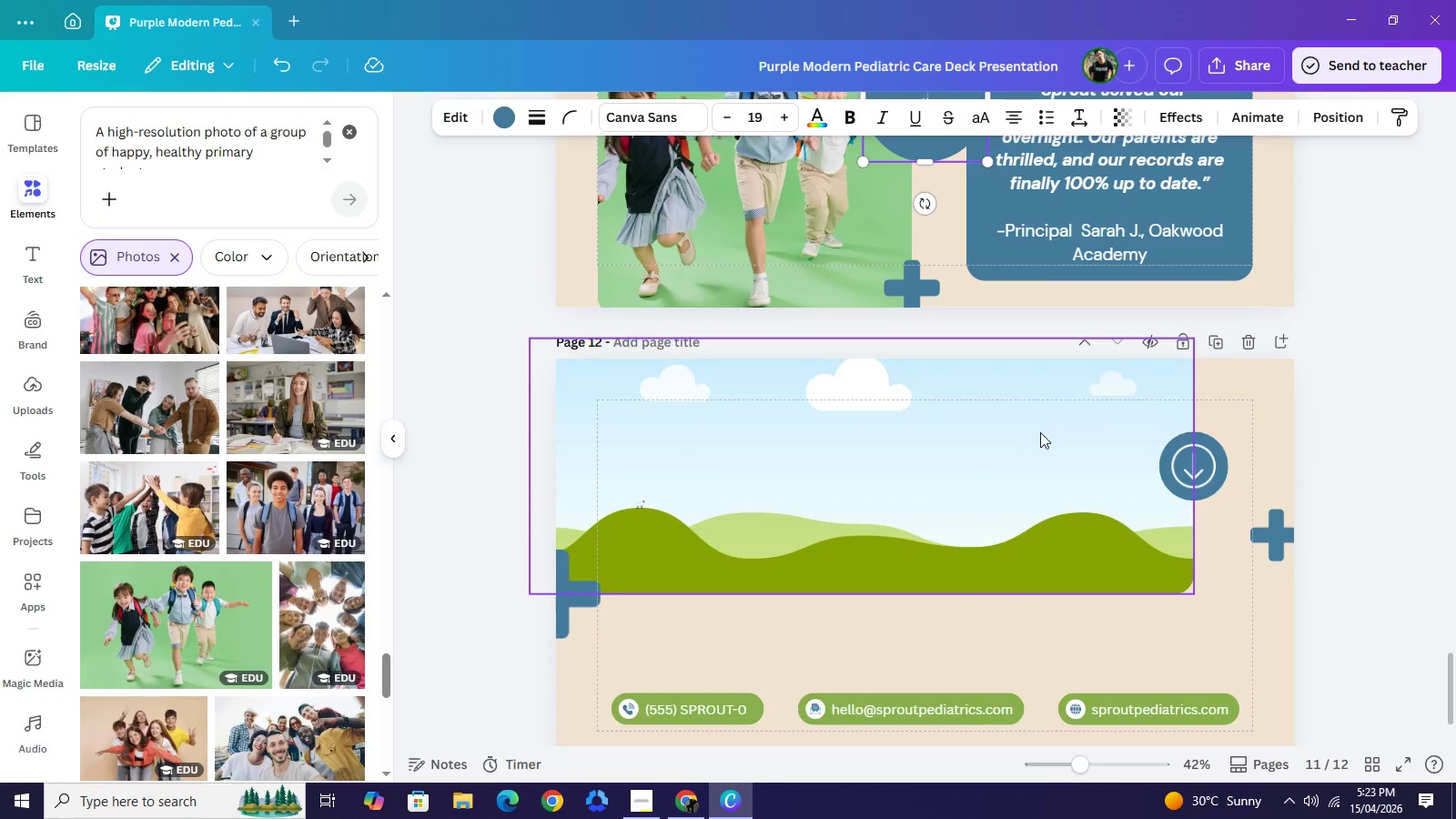 
scroll: coordinate [1054, 432], scroll_direction: up, amount: 3.0
 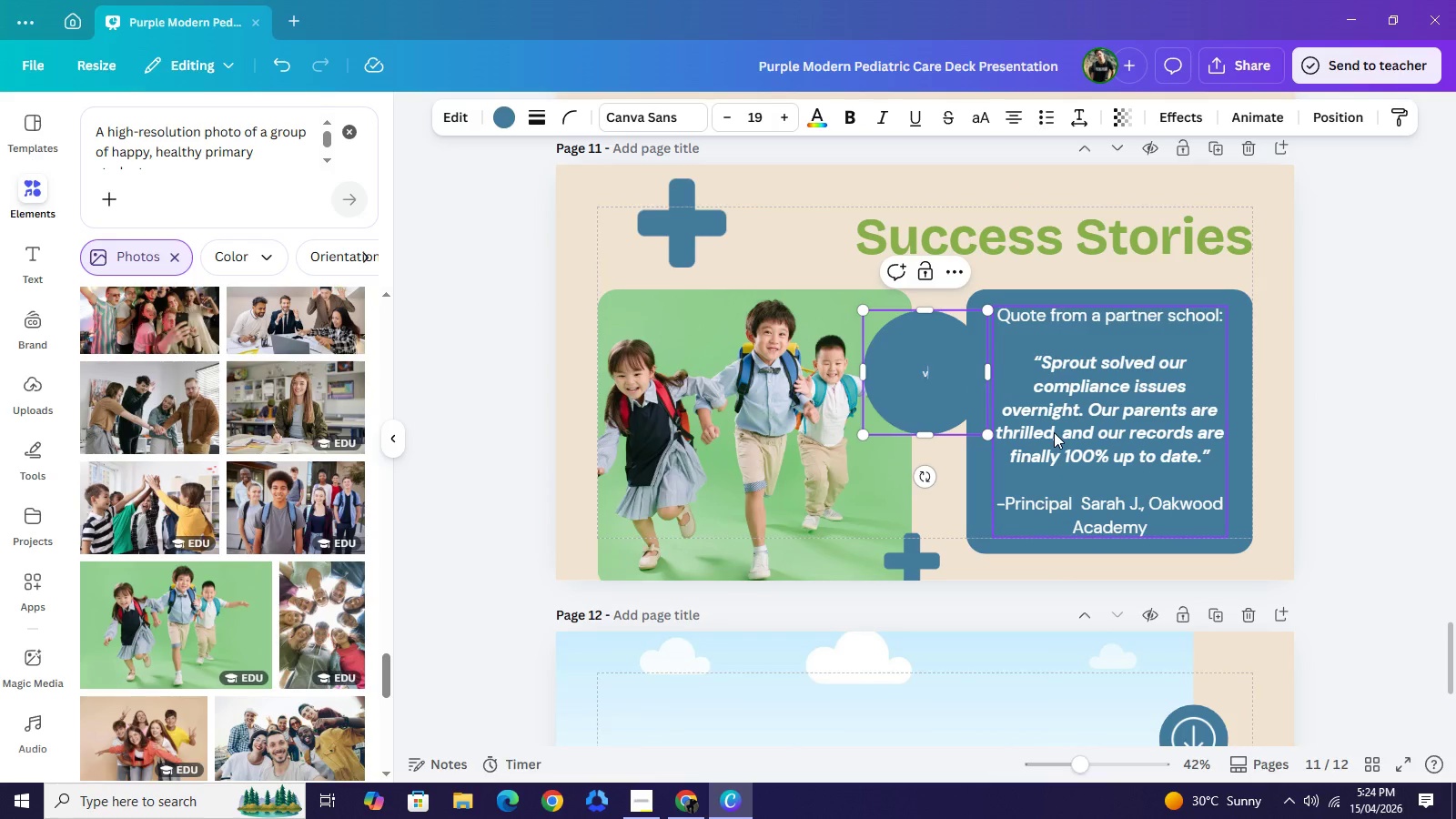 
key(Z)
 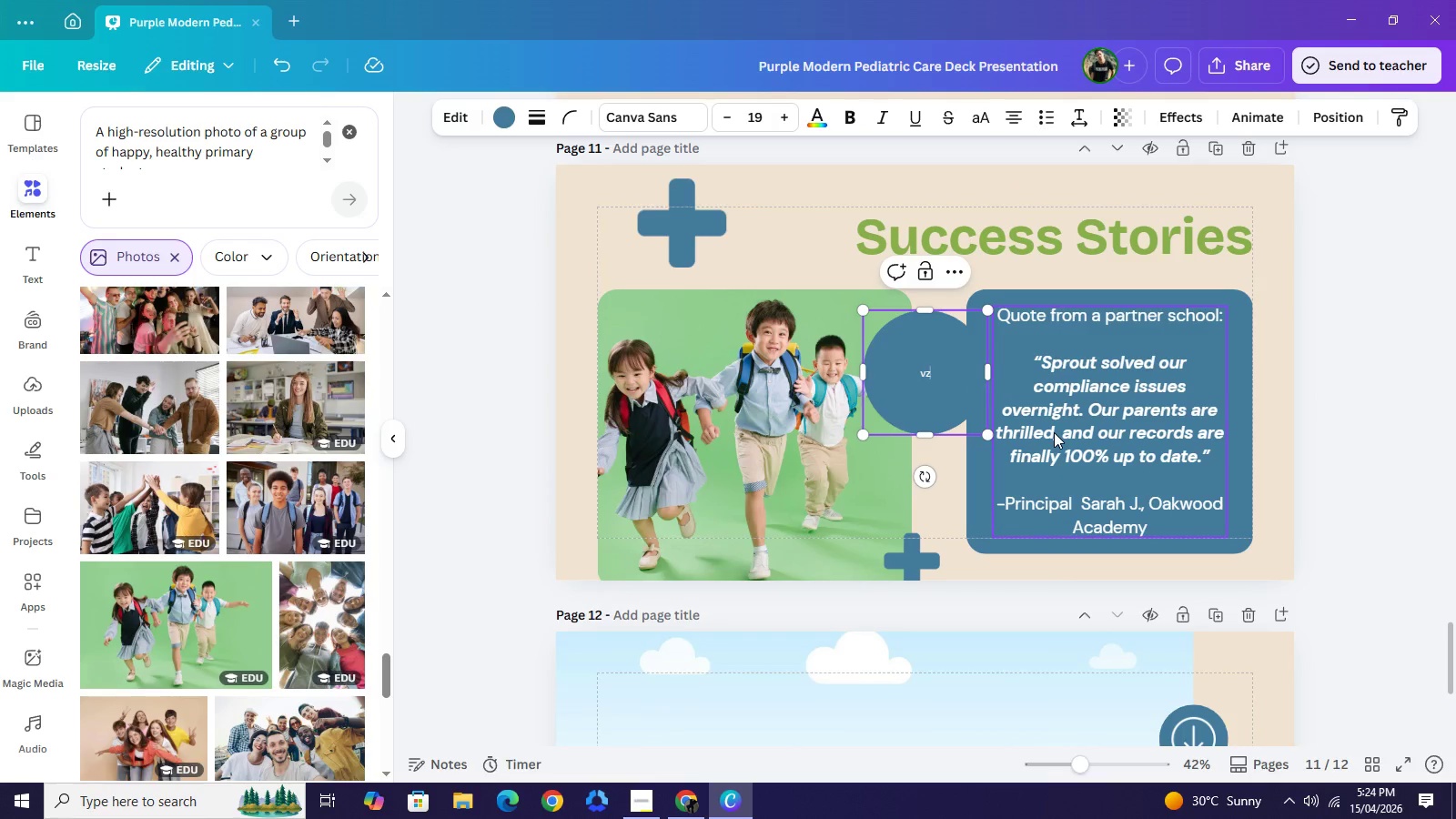 
key(Control+Z)
 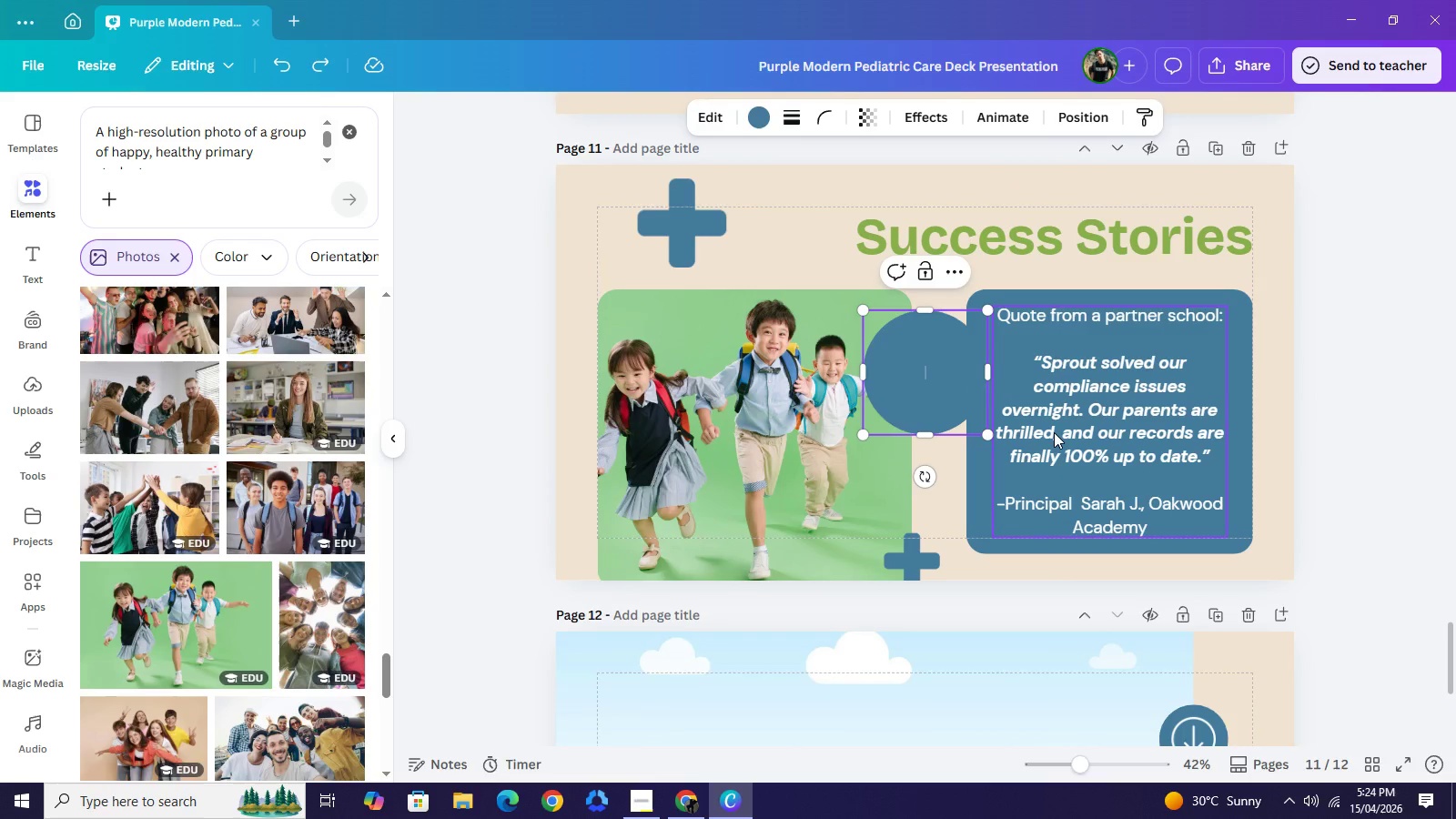 
key(Control+Z)
 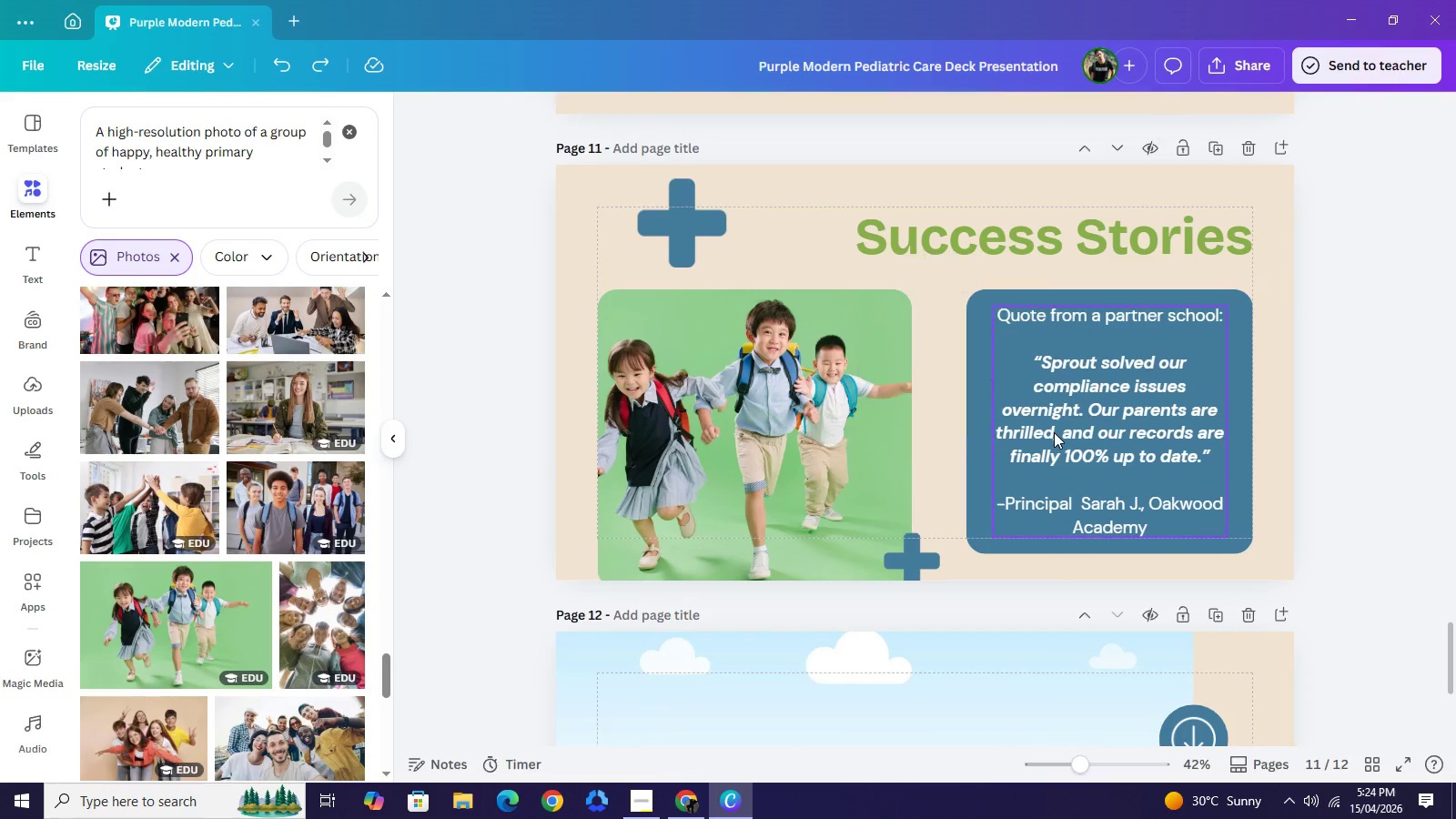 
key(Control+Z)
 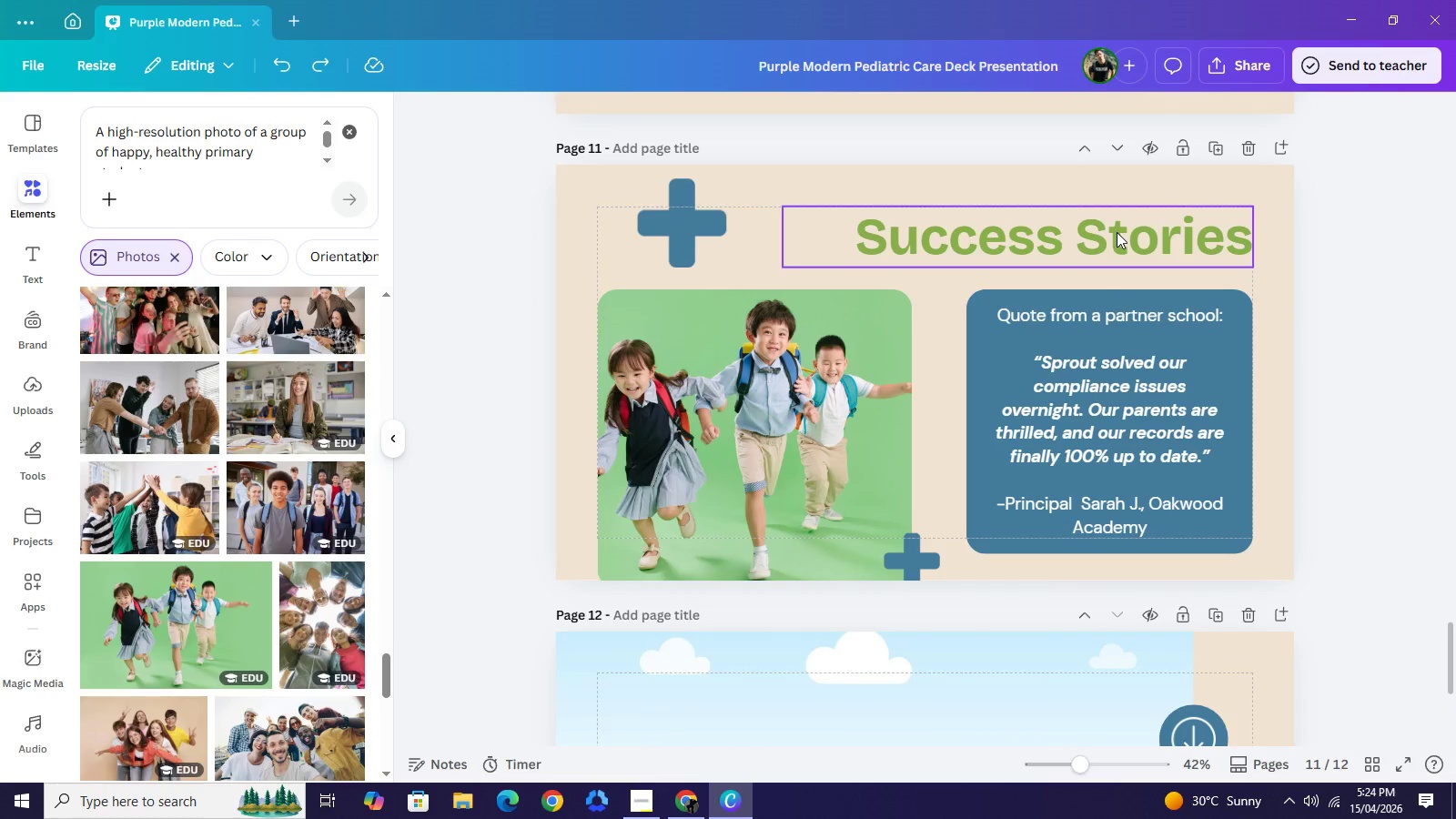 
left_click([1117, 232])
 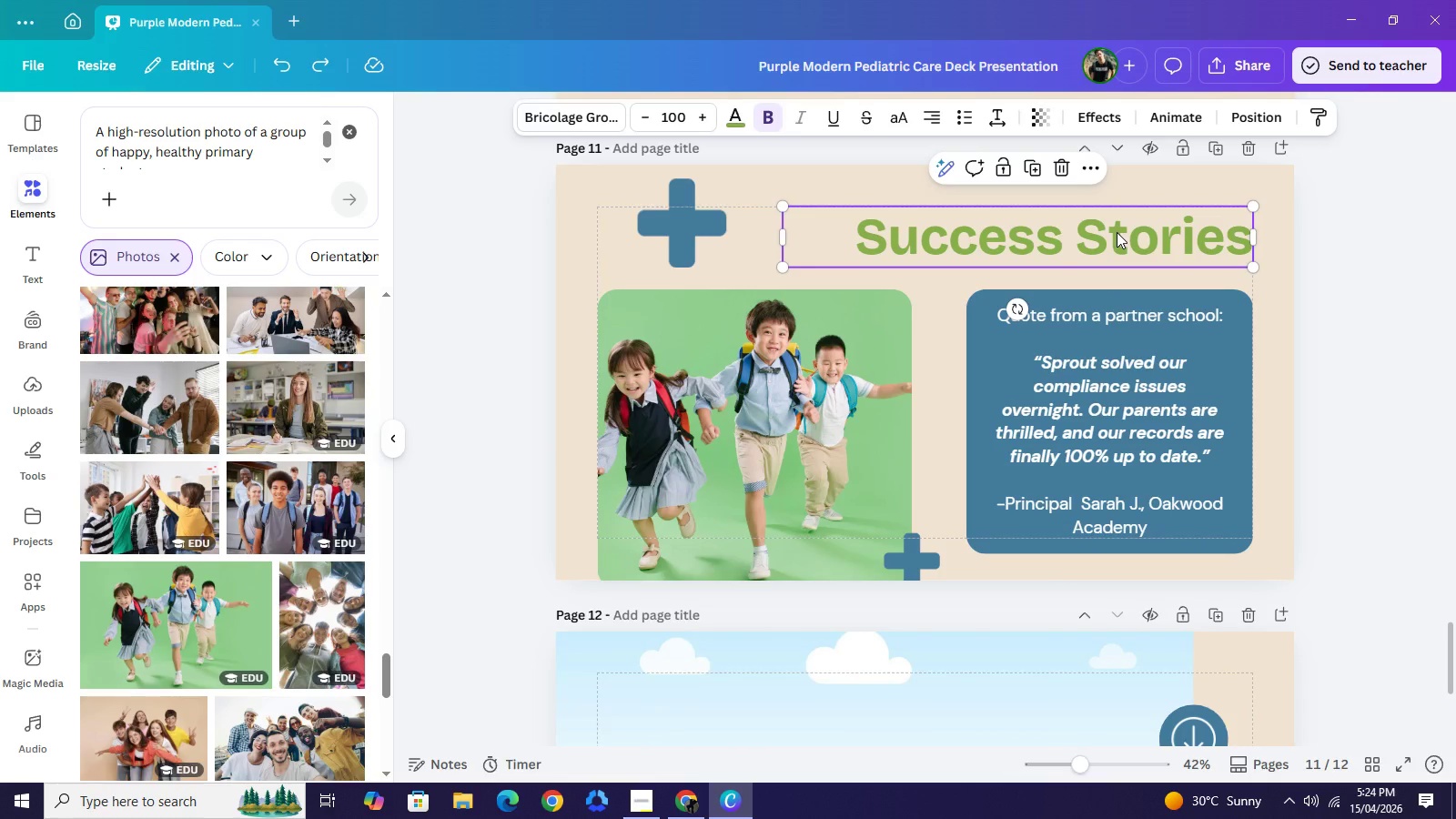 
key(Control+C)
 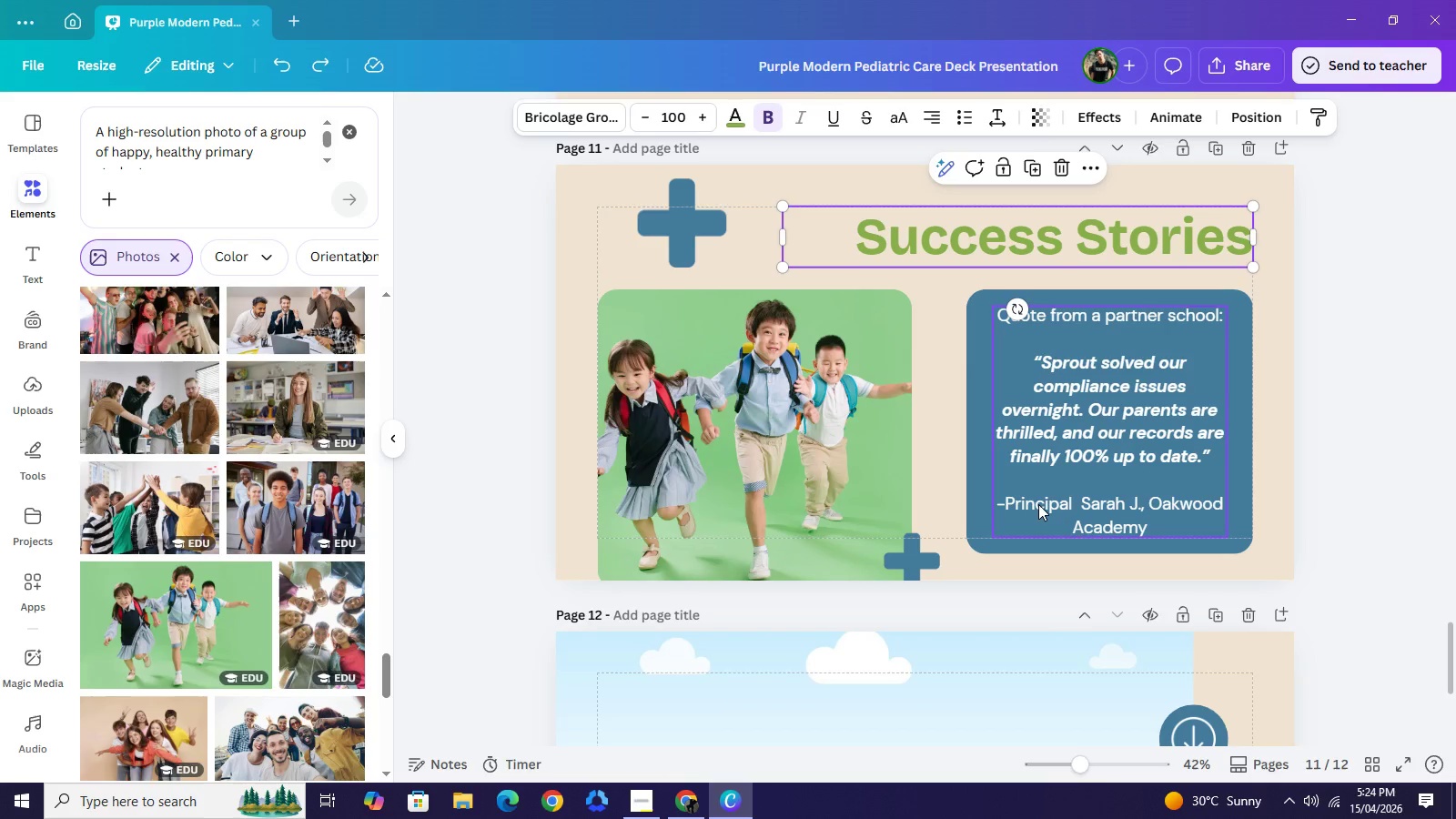 
scroll: coordinate [1038, 504], scroll_direction: down, amount: 4.0
 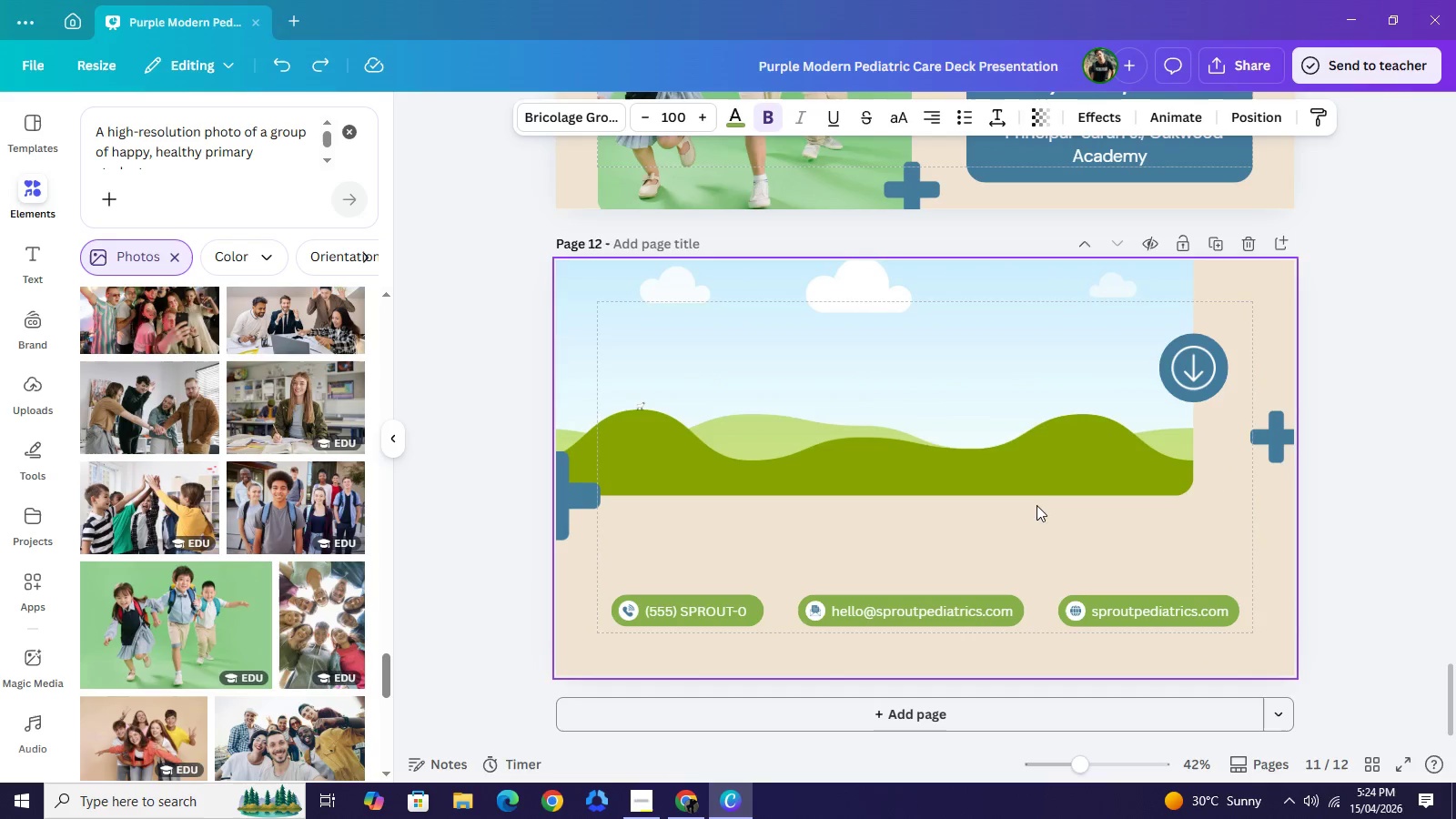 
key(Control+V)
 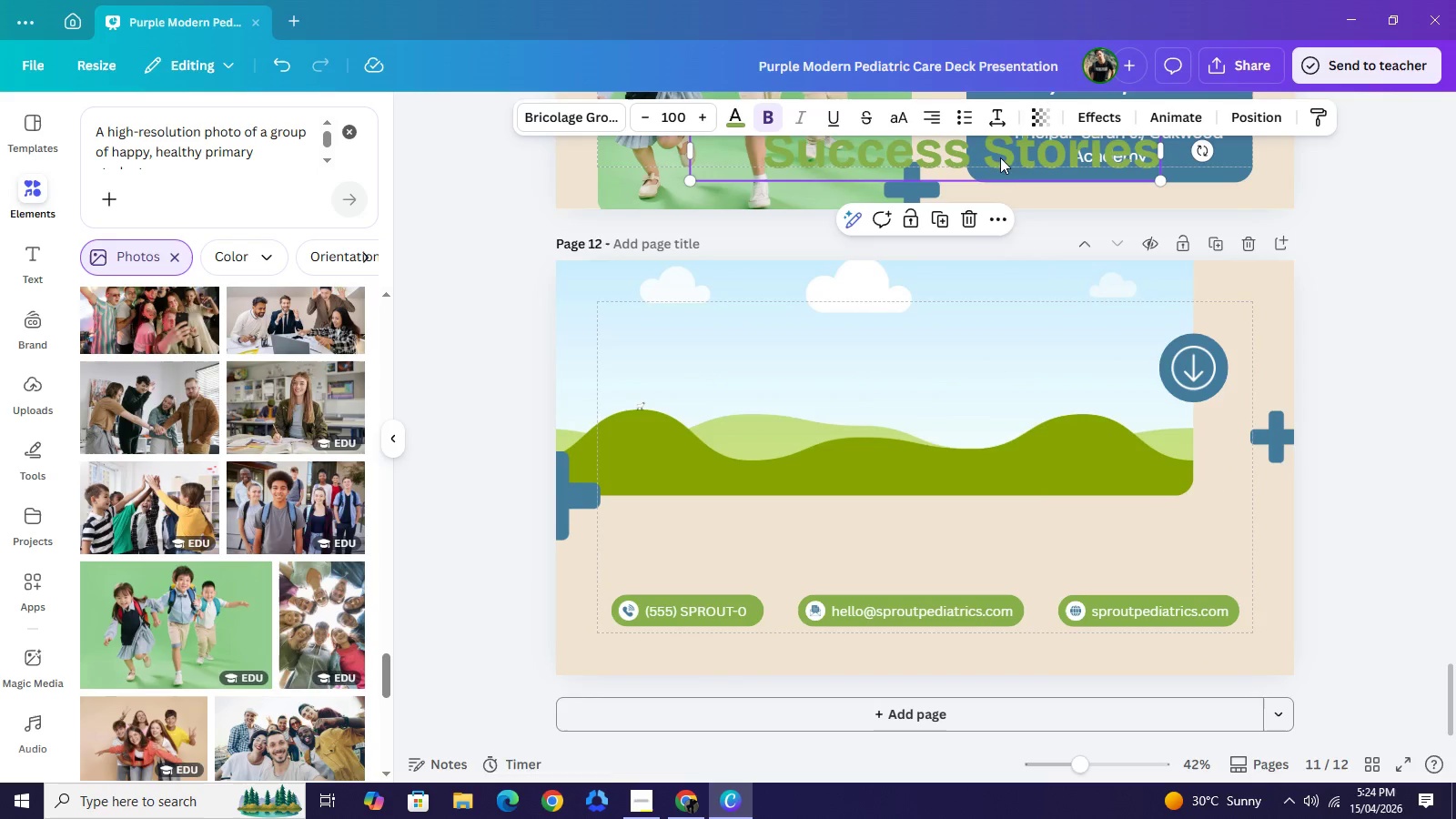 
left_click_drag(start_coordinate=[1000, 157], to_coordinate=[924, 546])
 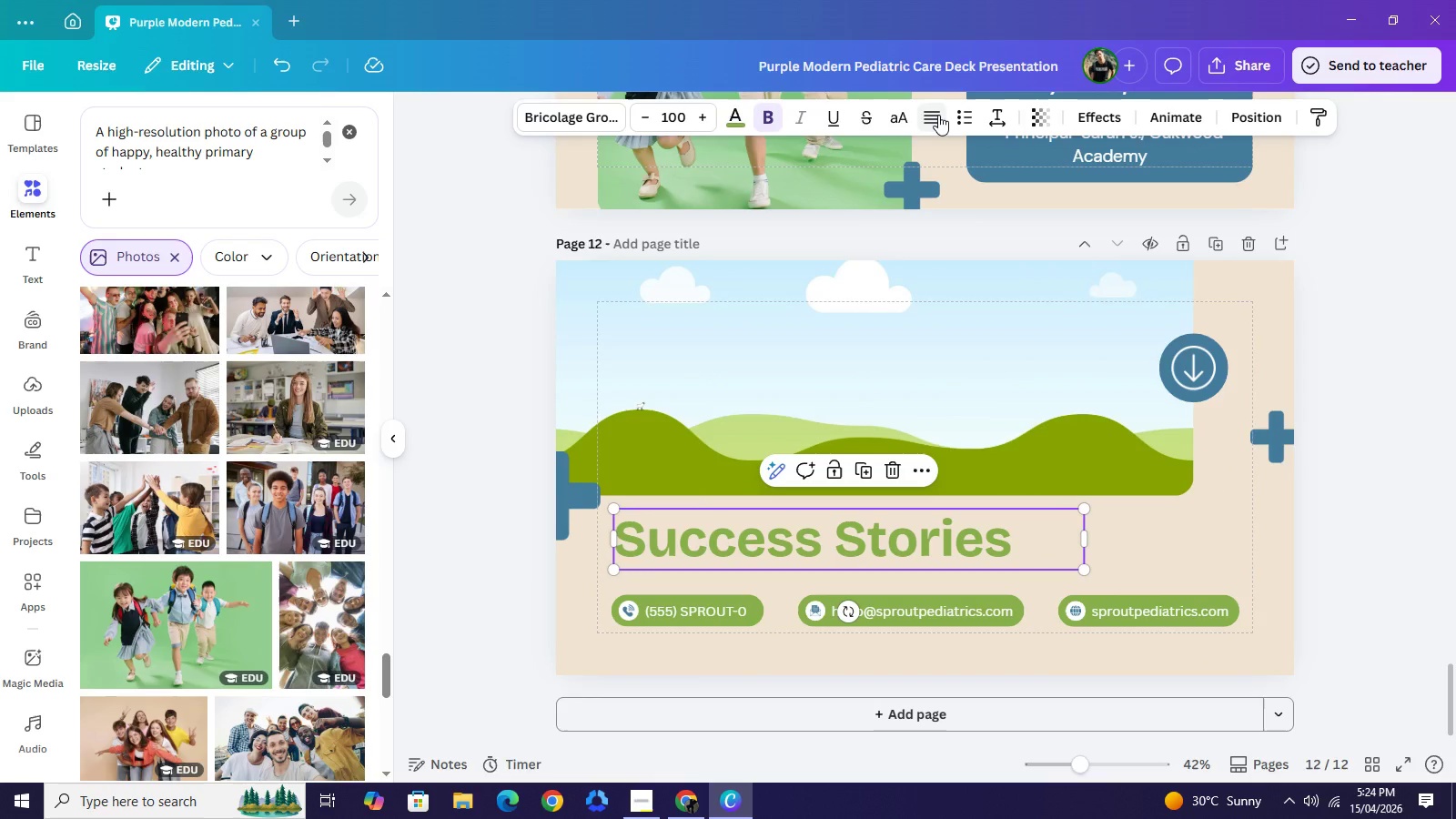 
wait(9.22)
 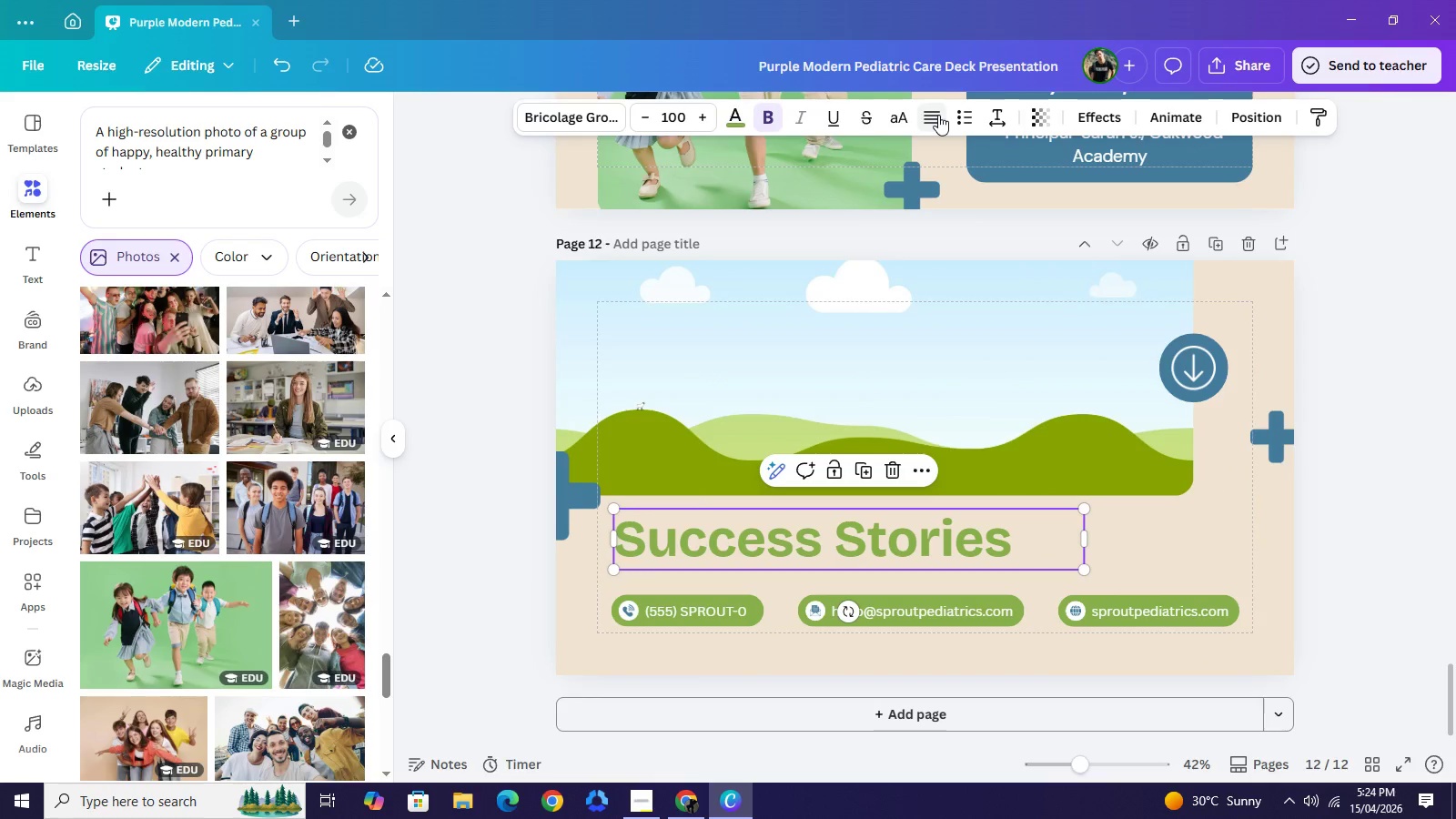 
type(Let)
 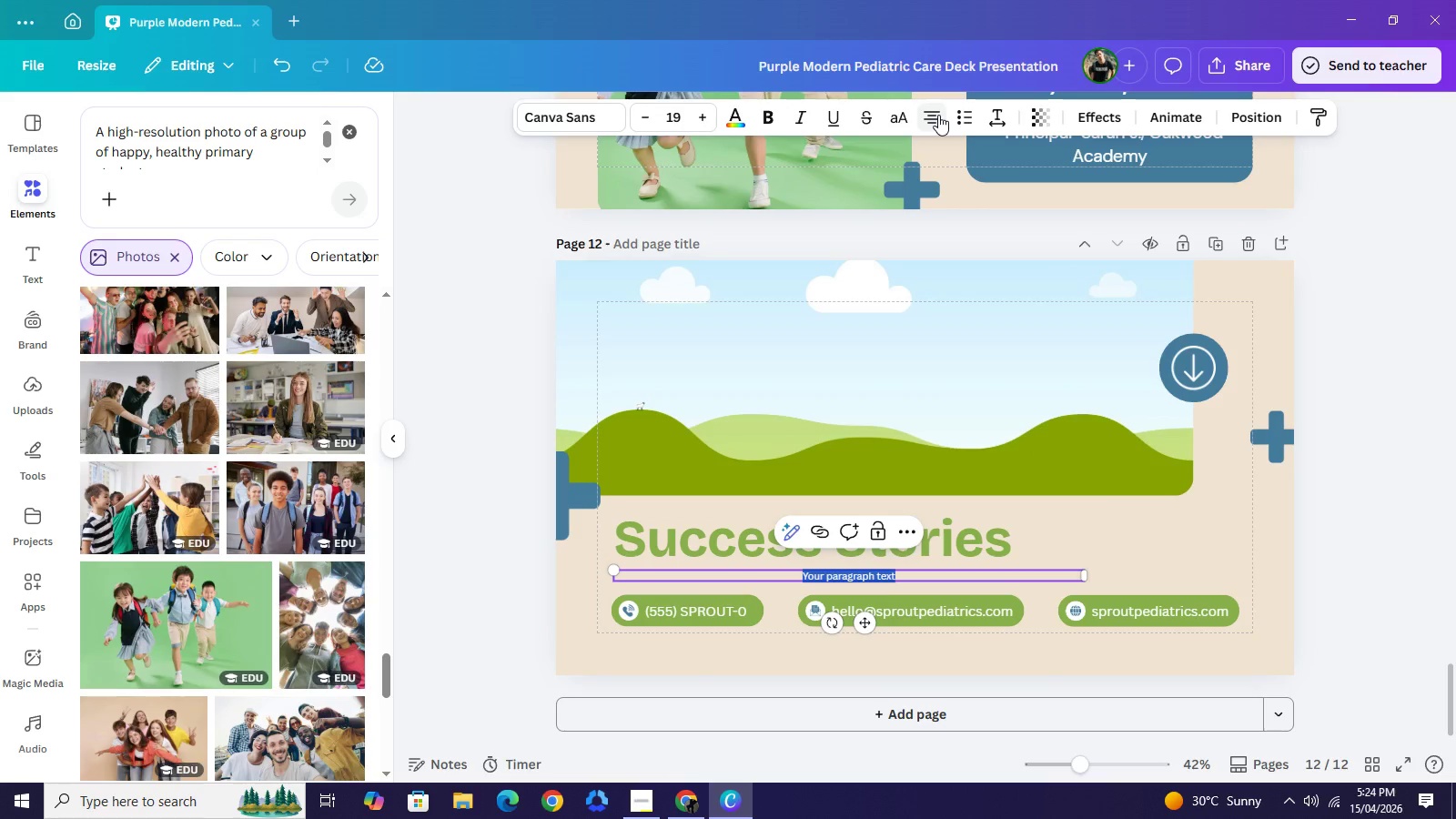 
key(Control+Z)
 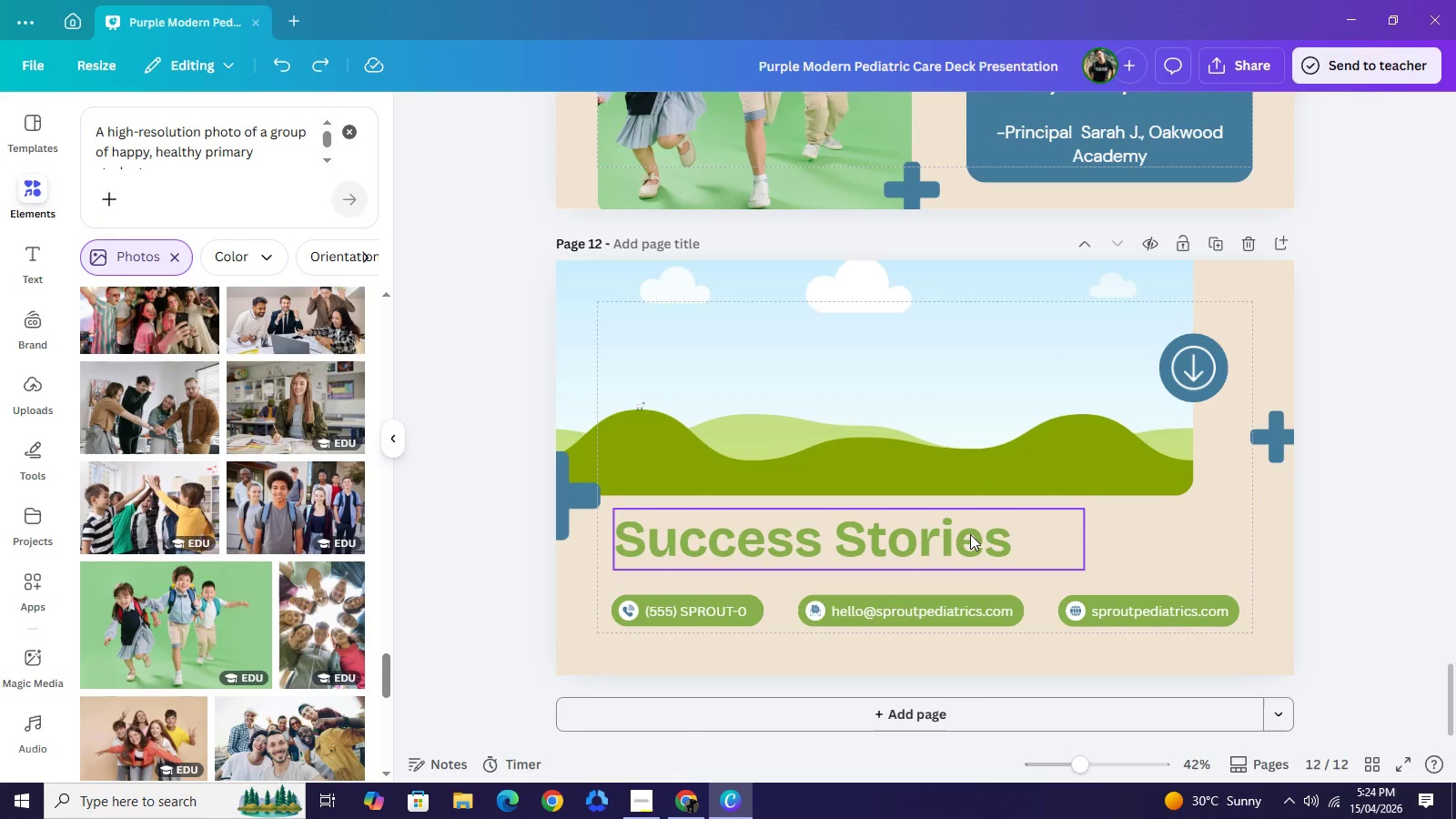 
left_click([968, 534])
 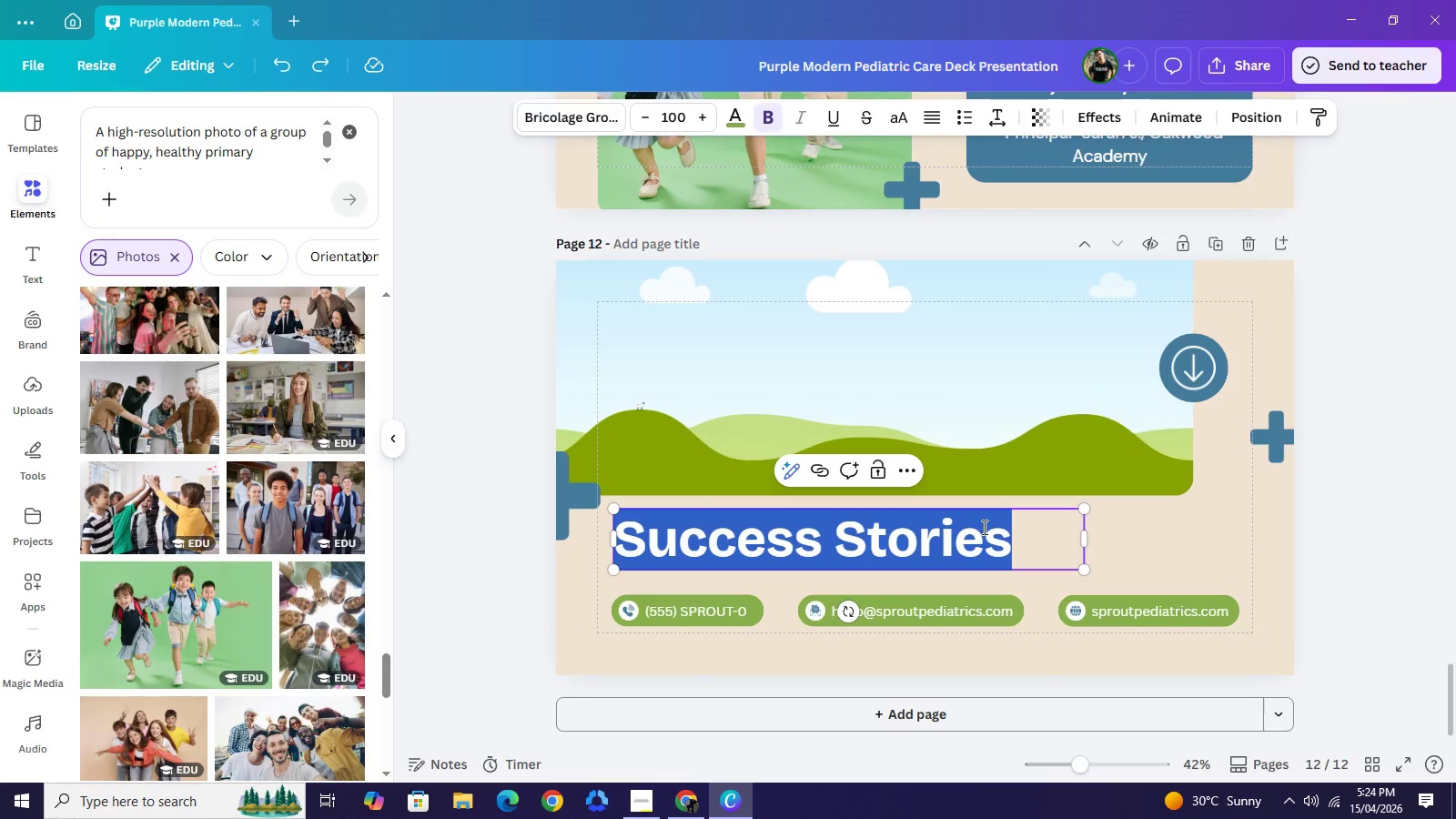 
type(Let's Go)
key(Backspace)
type(row Together)
 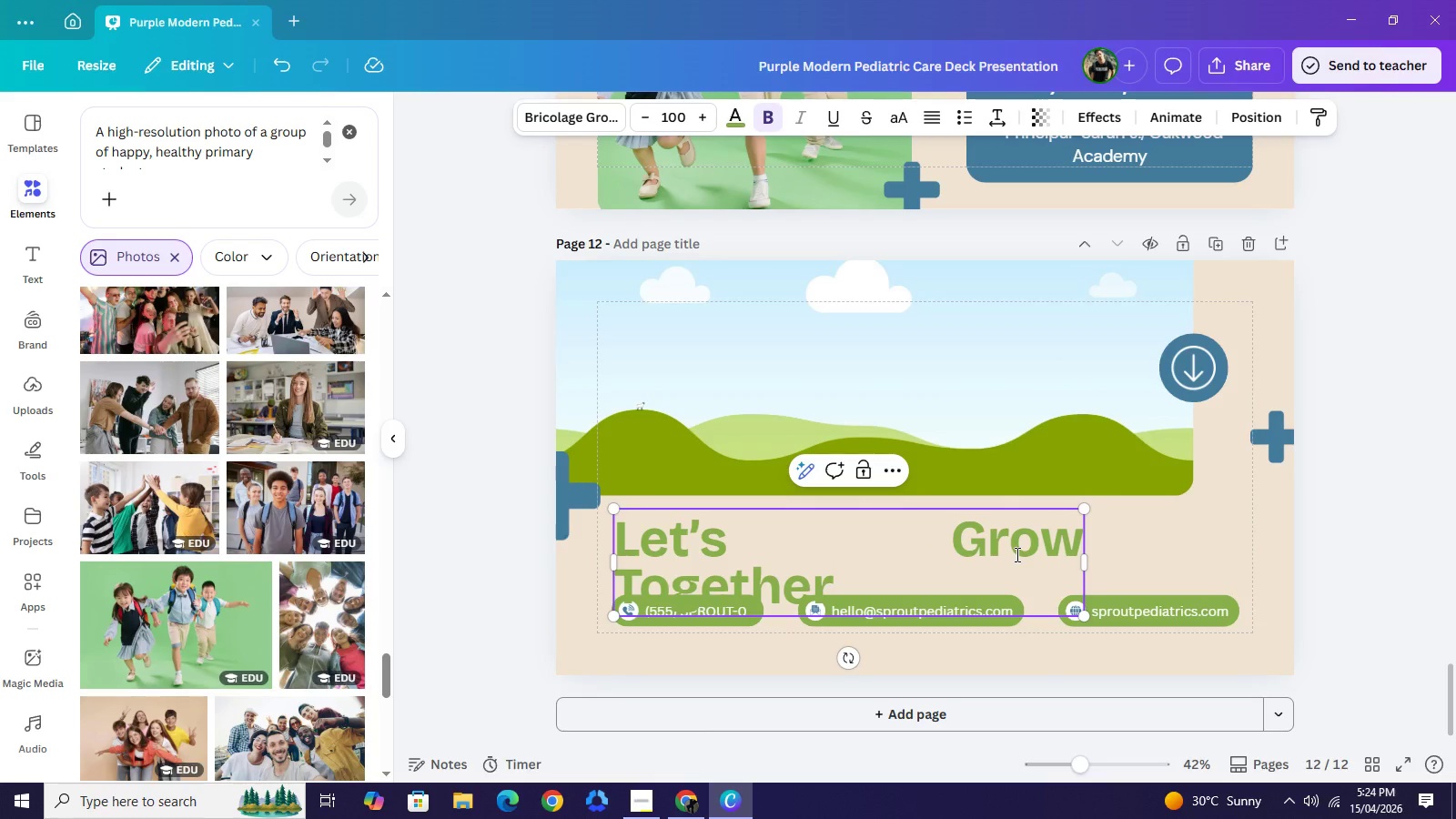 
left_click([933, 125])
 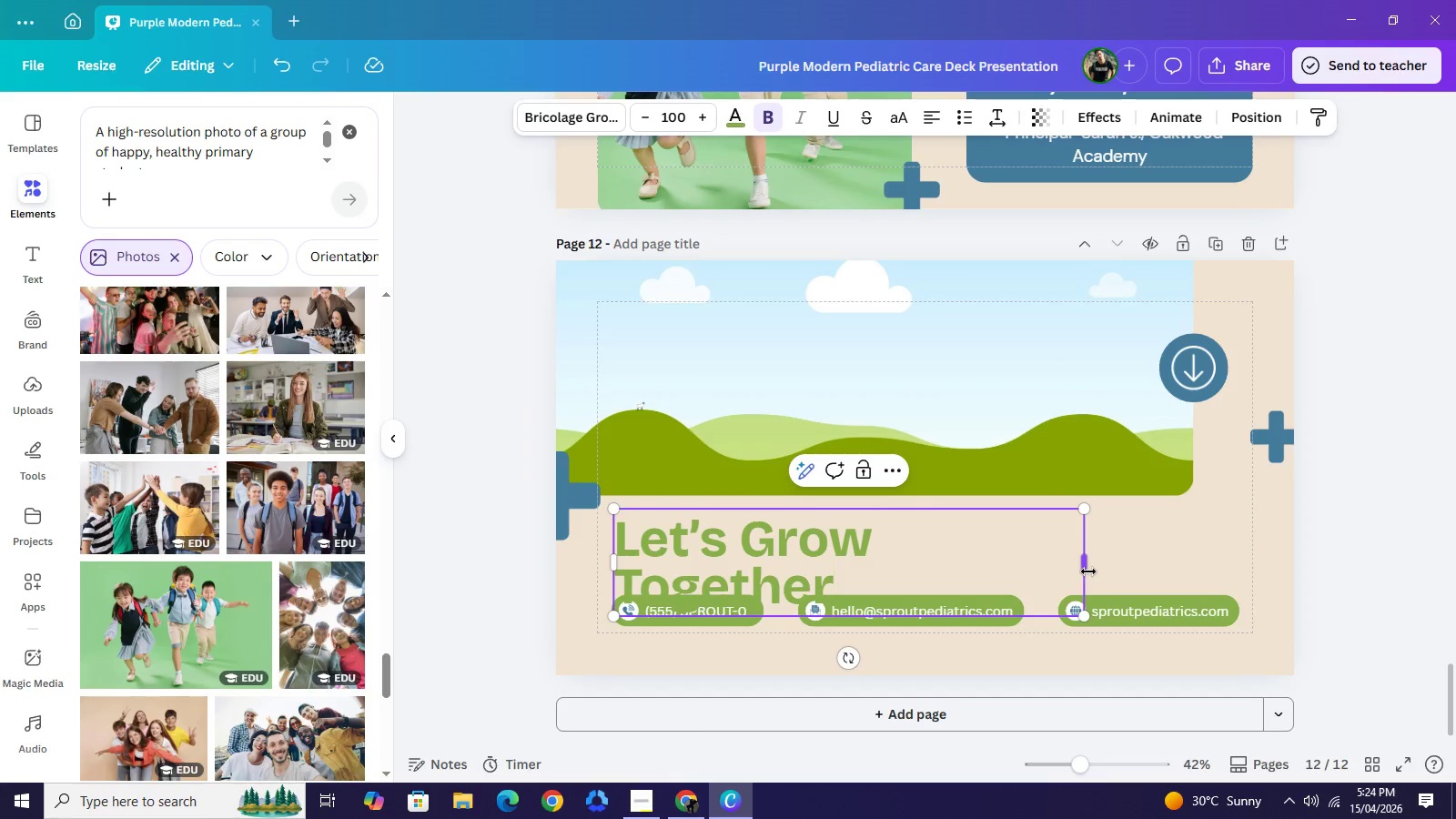 
left_click_drag(start_coordinate=[1088, 571], to_coordinate=[1177, 555])
 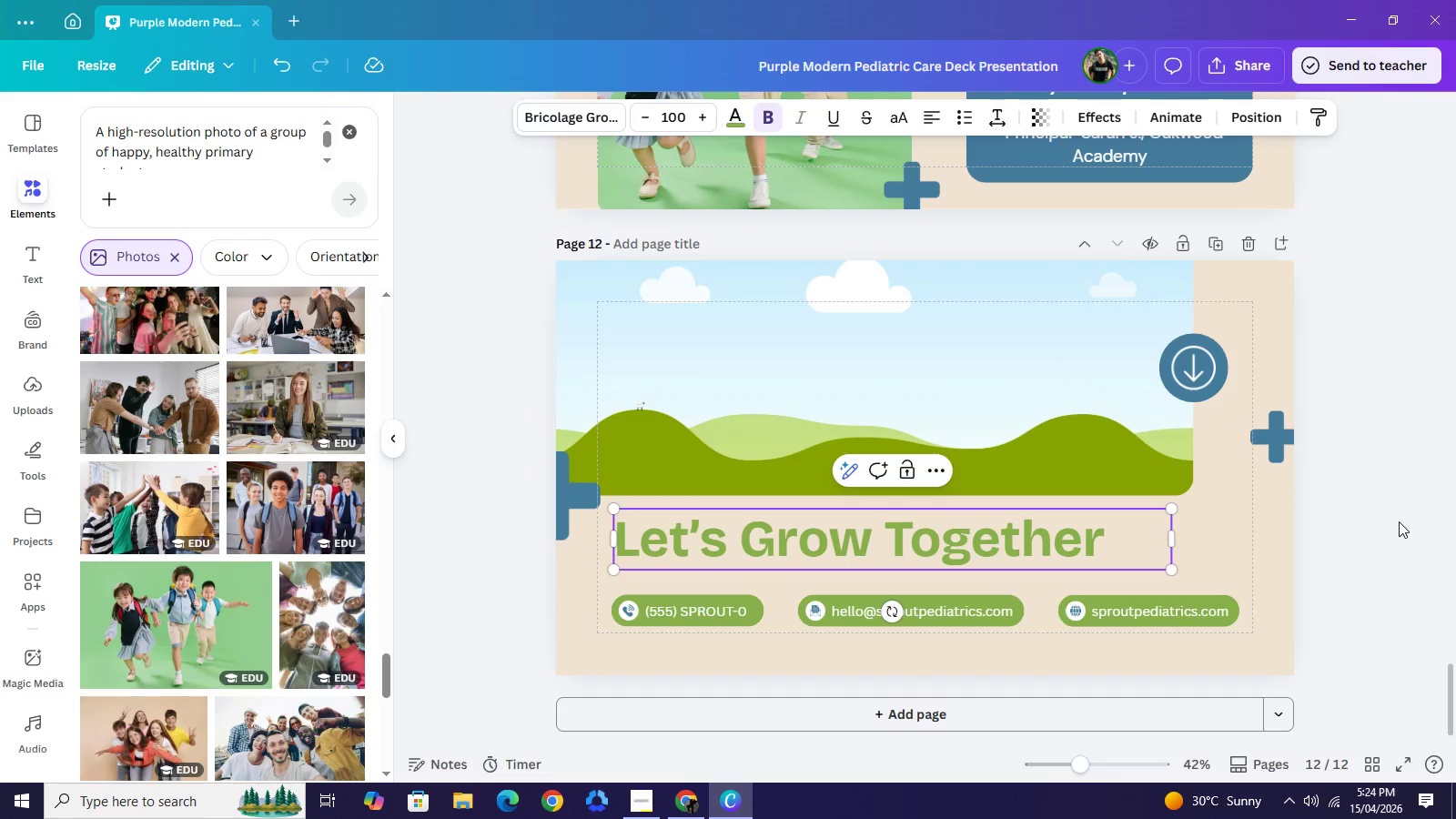 
left_click([1399, 521])
 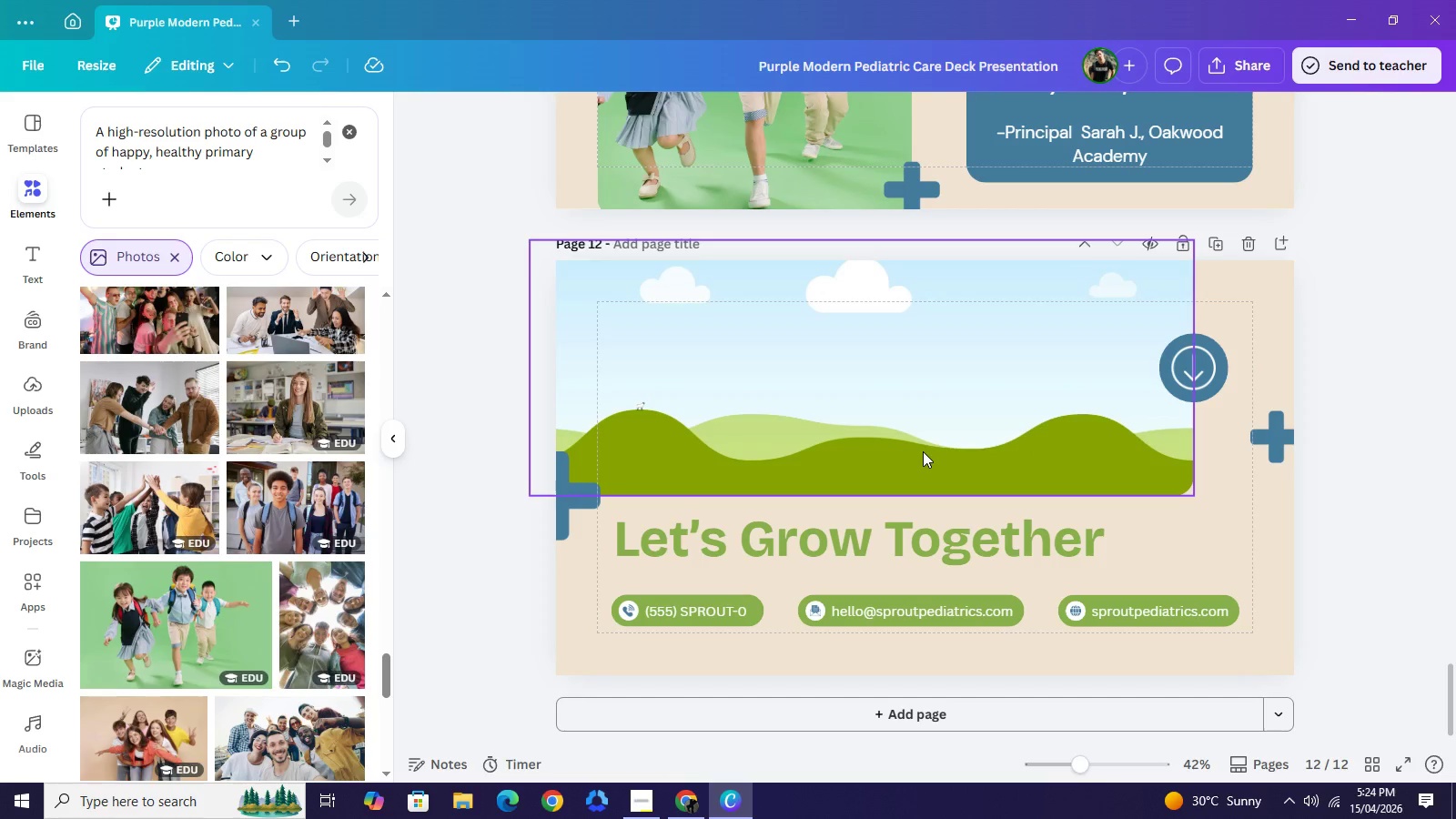 
left_click([923, 451])
 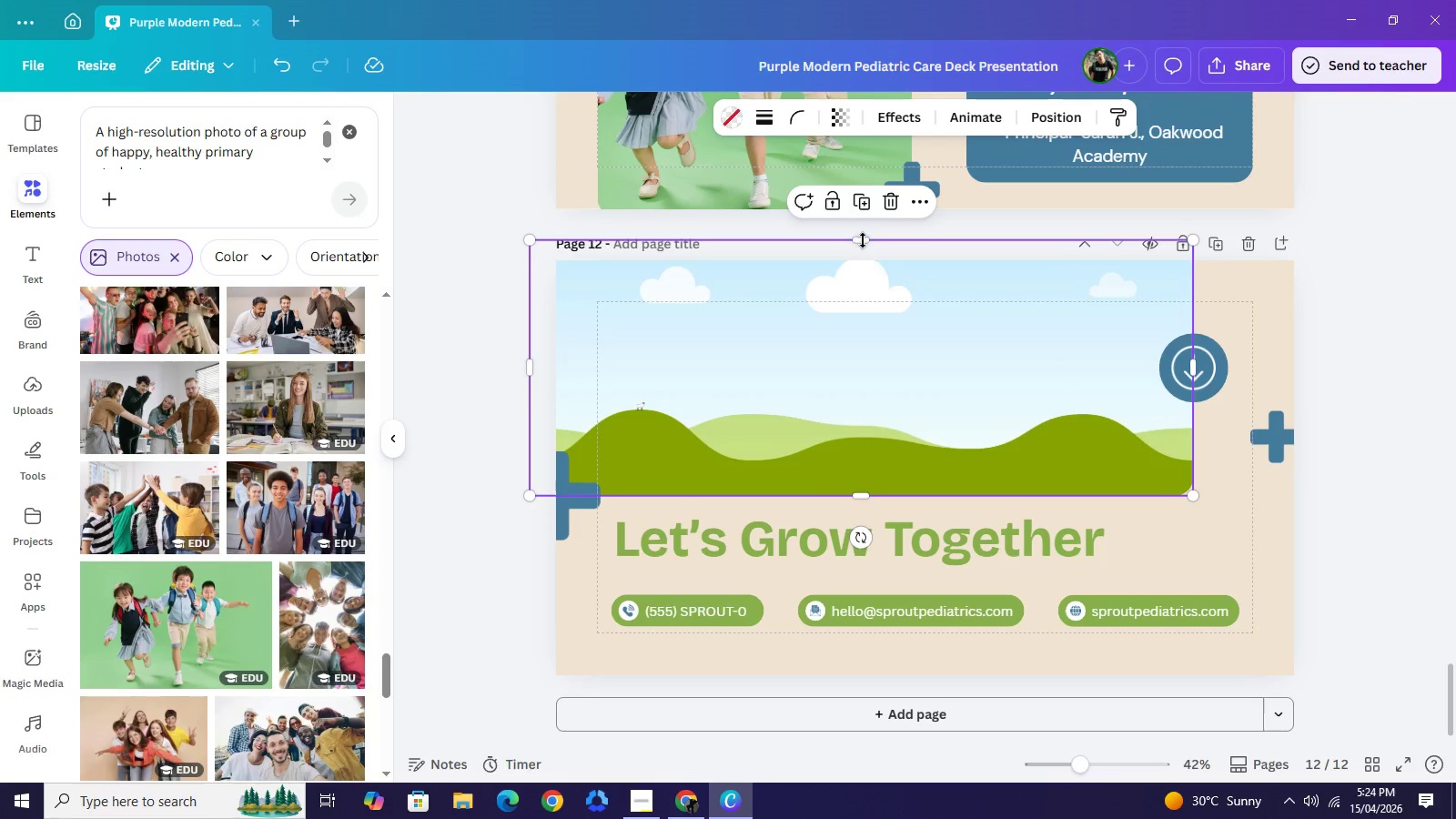 
left_click_drag(start_coordinate=[863, 239], to_coordinate=[865, 248])
 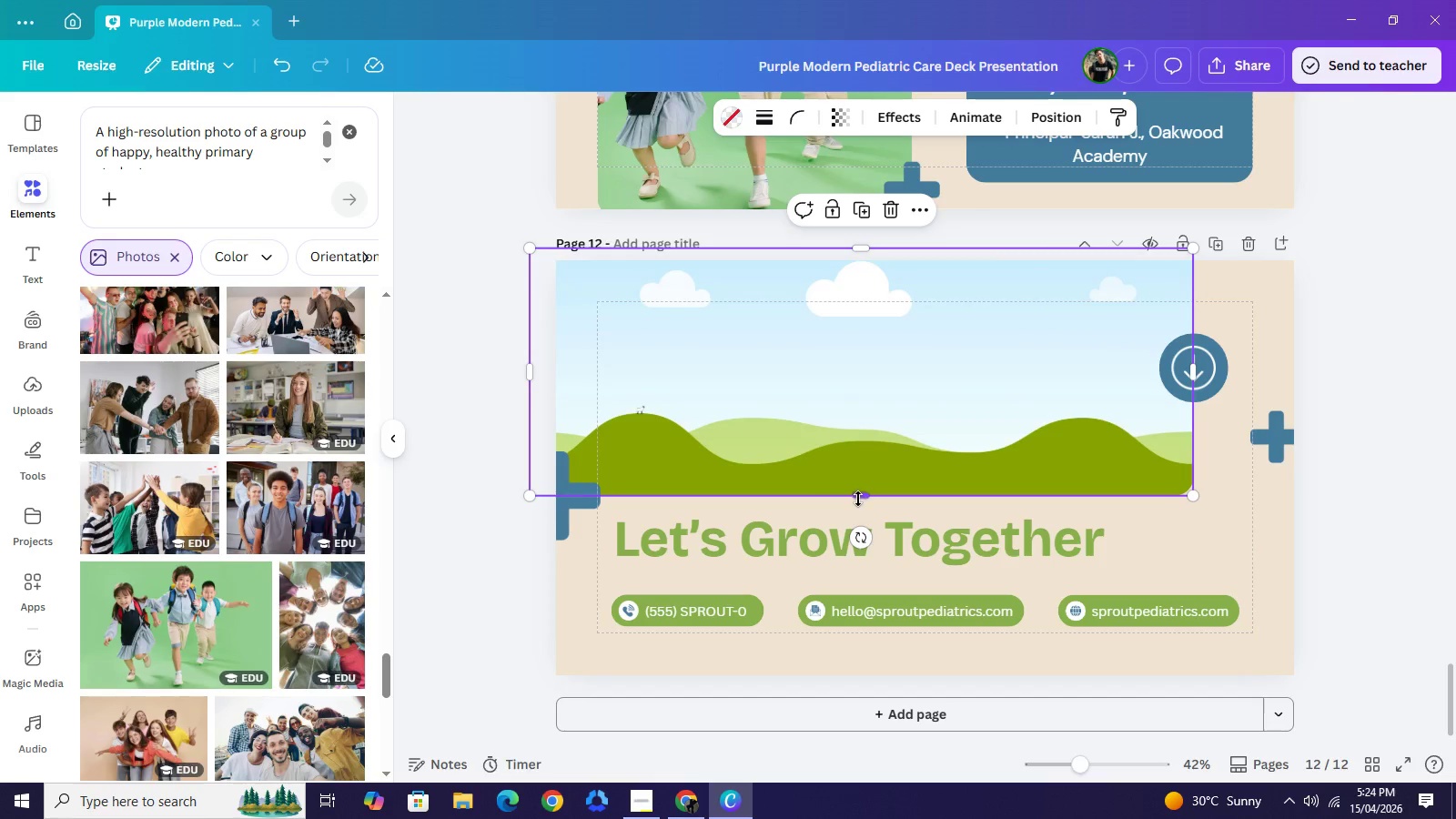 
left_click_drag(start_coordinate=[858, 500], to_coordinate=[859, 456])
 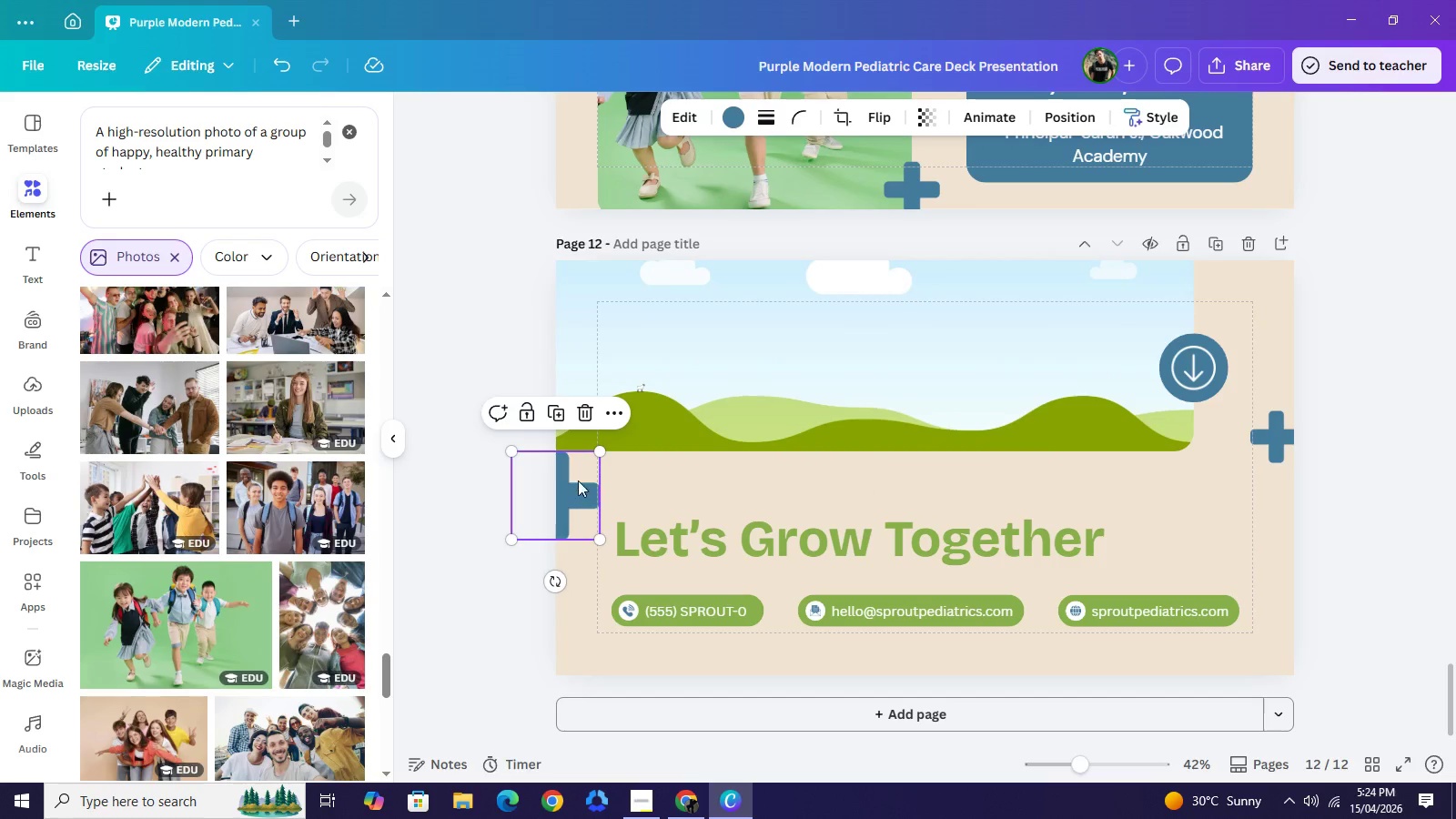 
left_click_drag(start_coordinate=[578, 500], to_coordinate=[593, 466])
 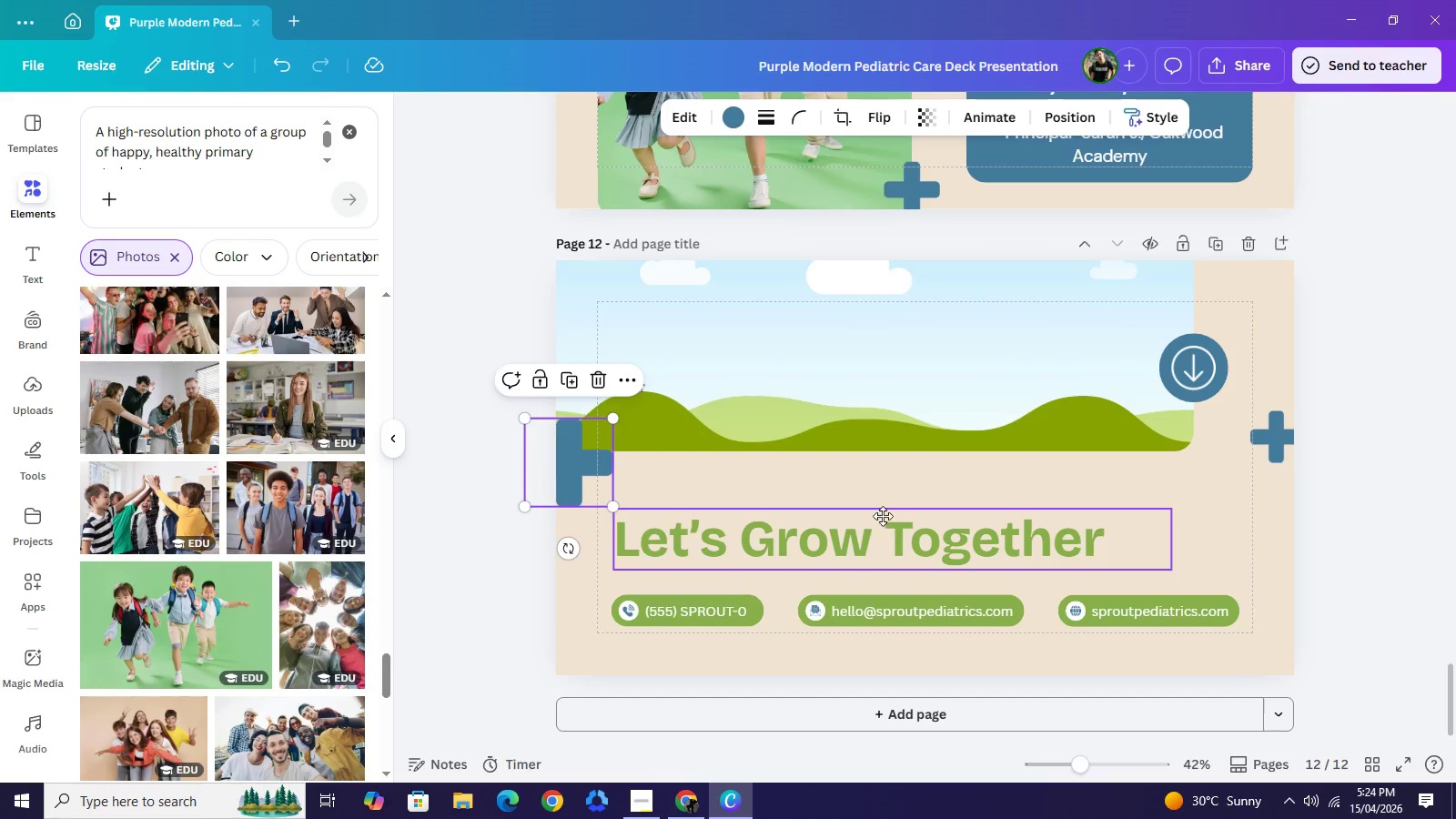 
left_click_drag(start_coordinate=[889, 543], to_coordinate=[885, 512])
 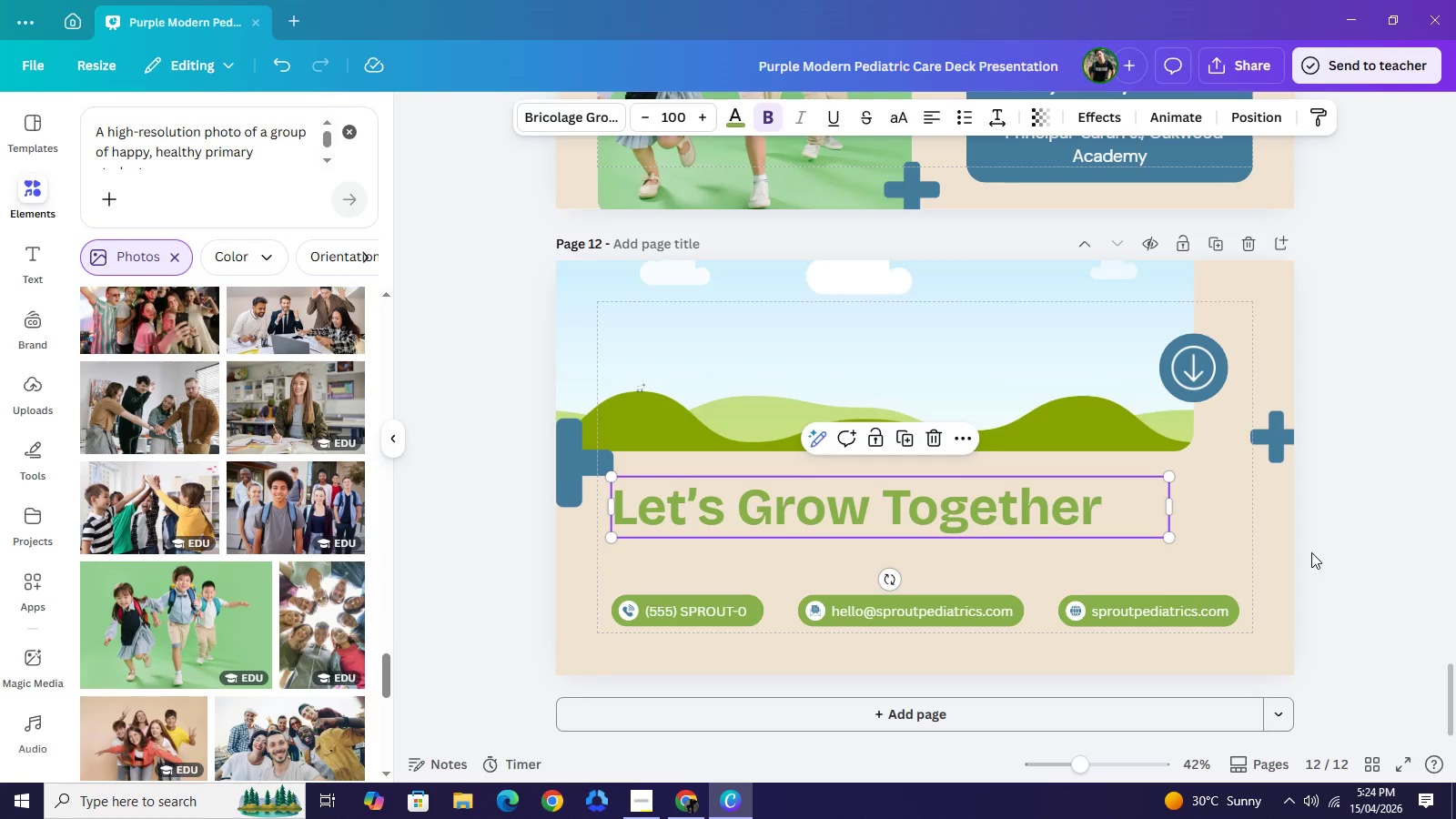 
left_click([1314, 552])
 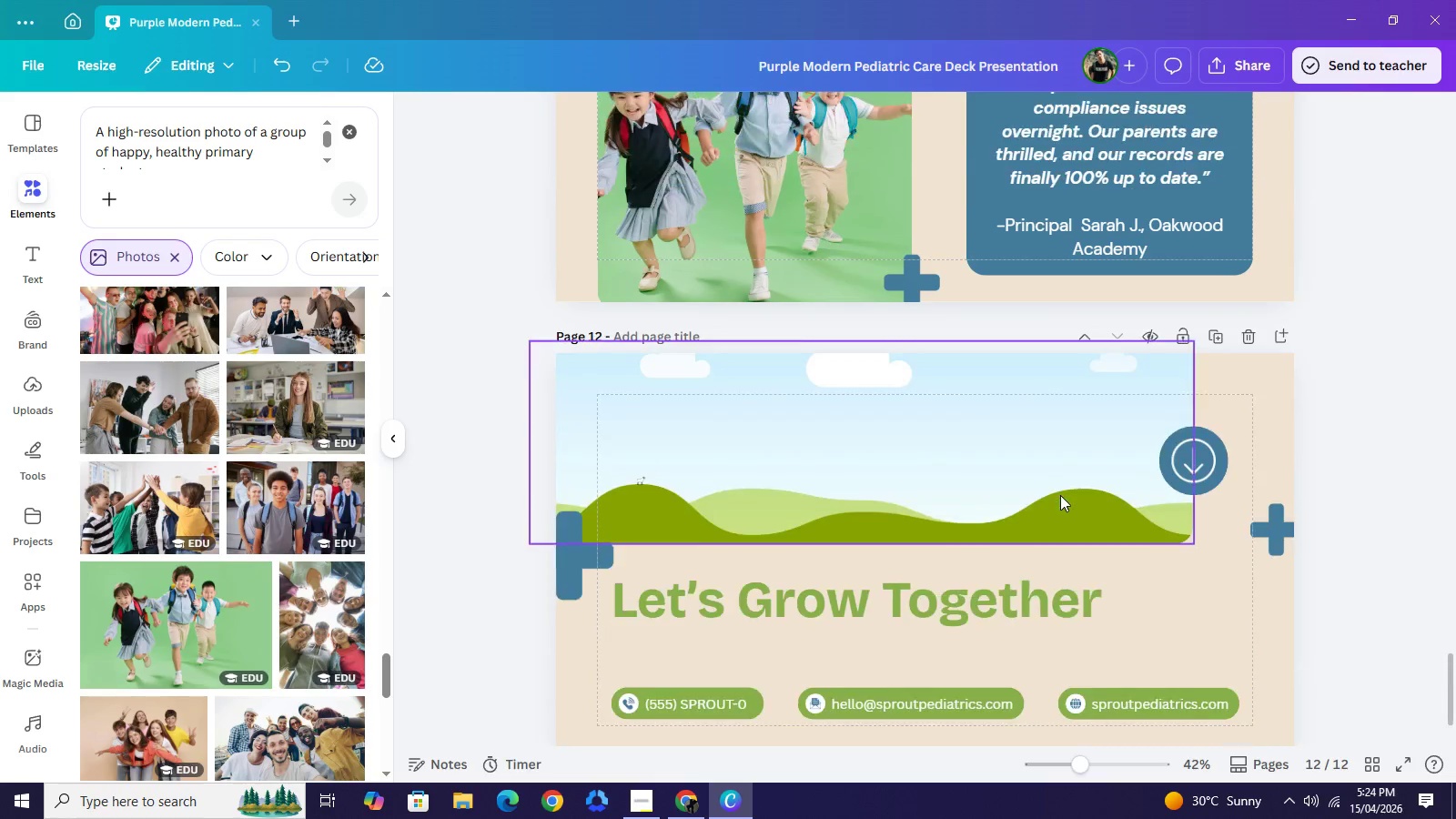 
scroll: coordinate [778, 330], scroll_direction: up, amount: 19.0
 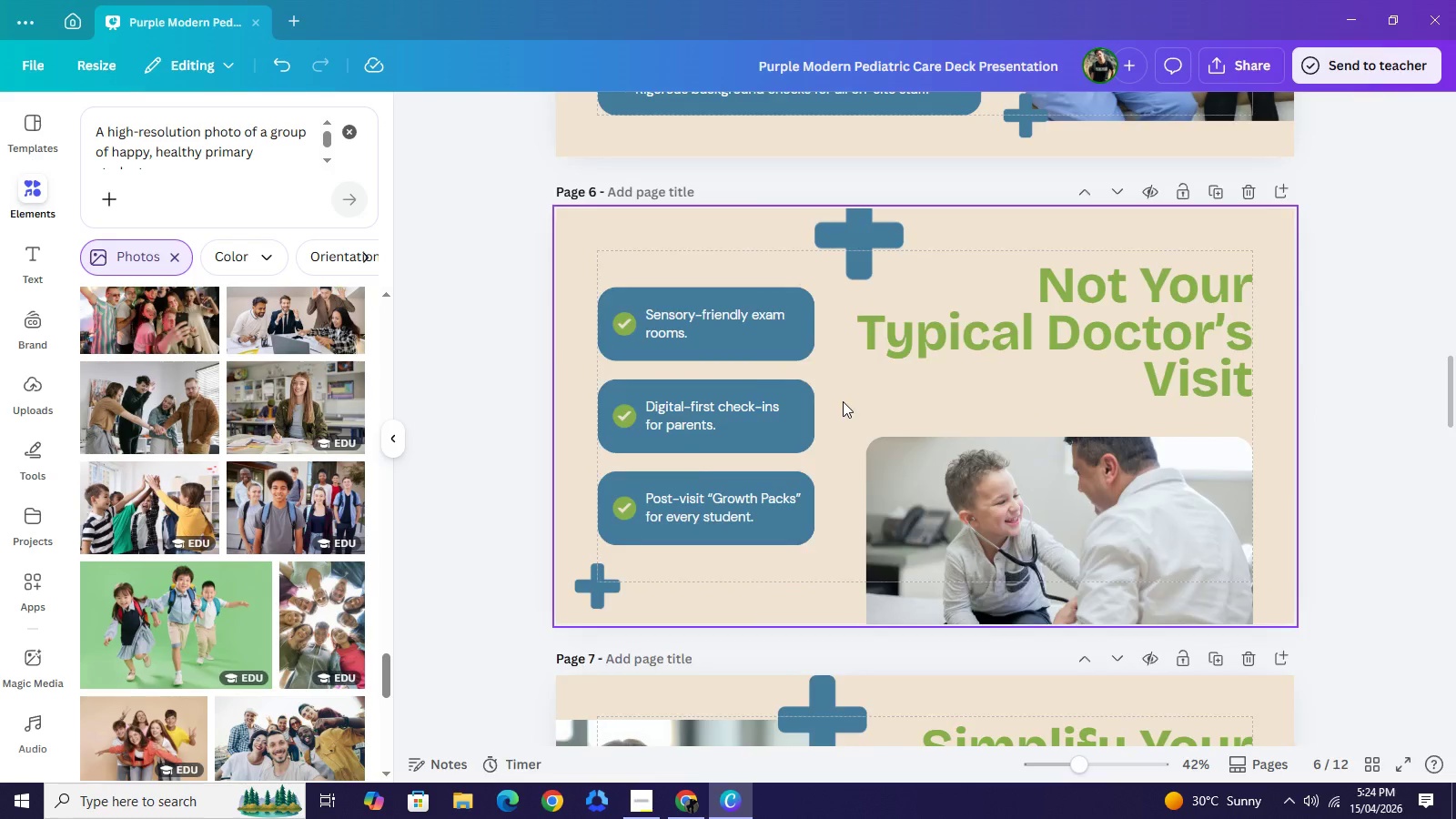 
scroll: coordinate [843, 401], scroll_direction: up, amount: 5.0
 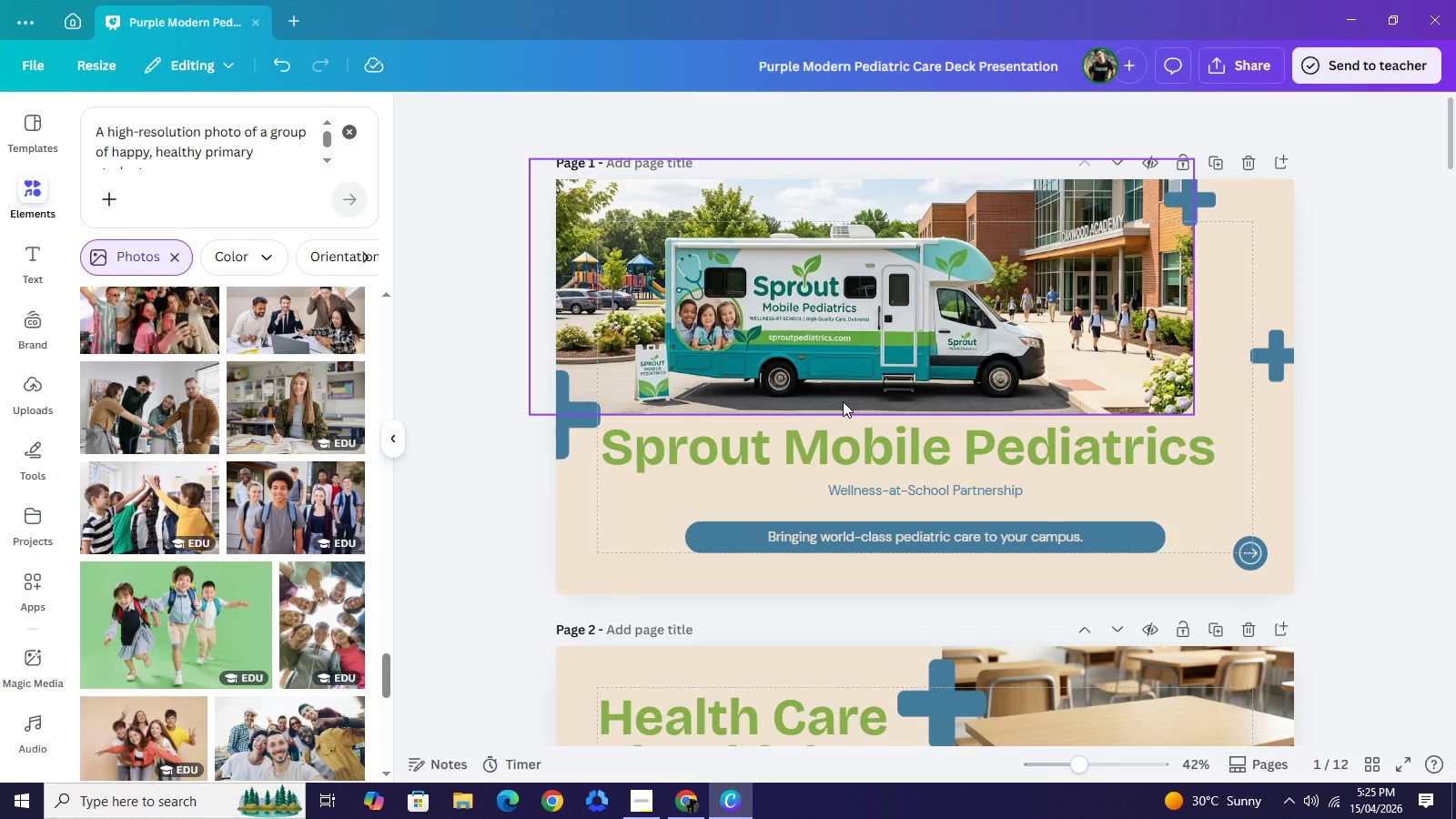 
scroll: coordinate [844, 406], scroll_direction: down, amount: 1.0
 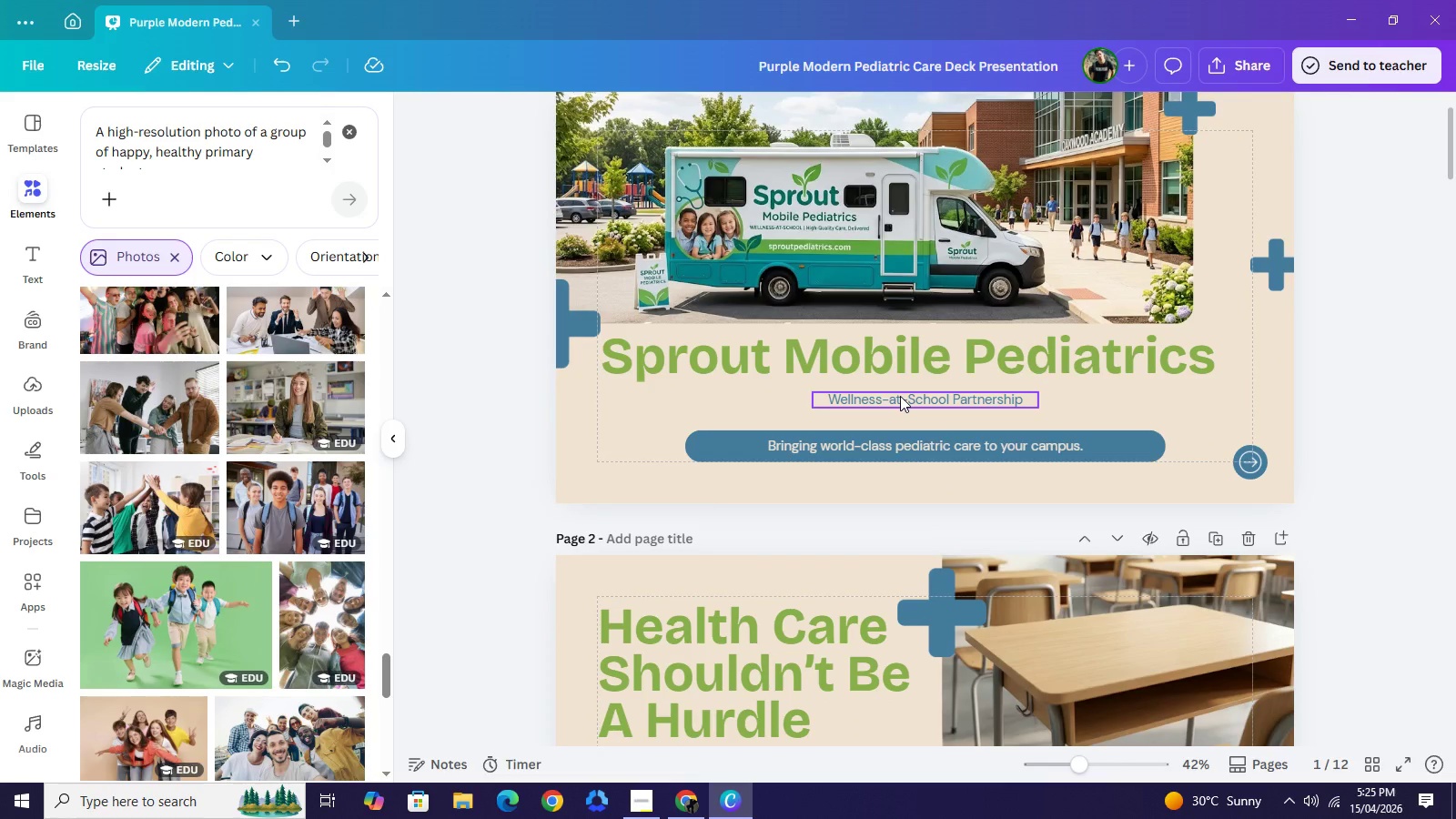 
left_click([900, 396])
 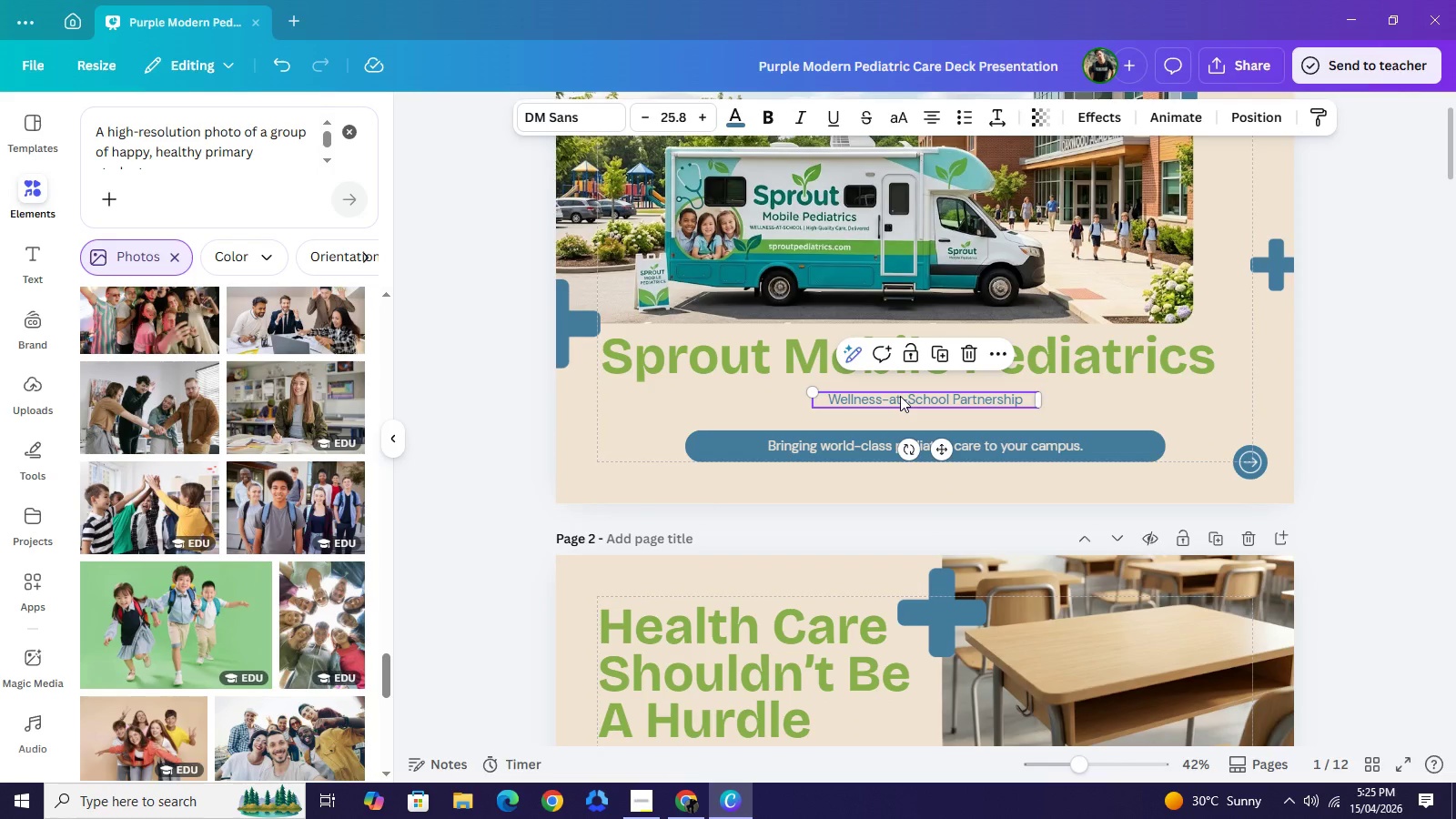 
key(Control+C)
 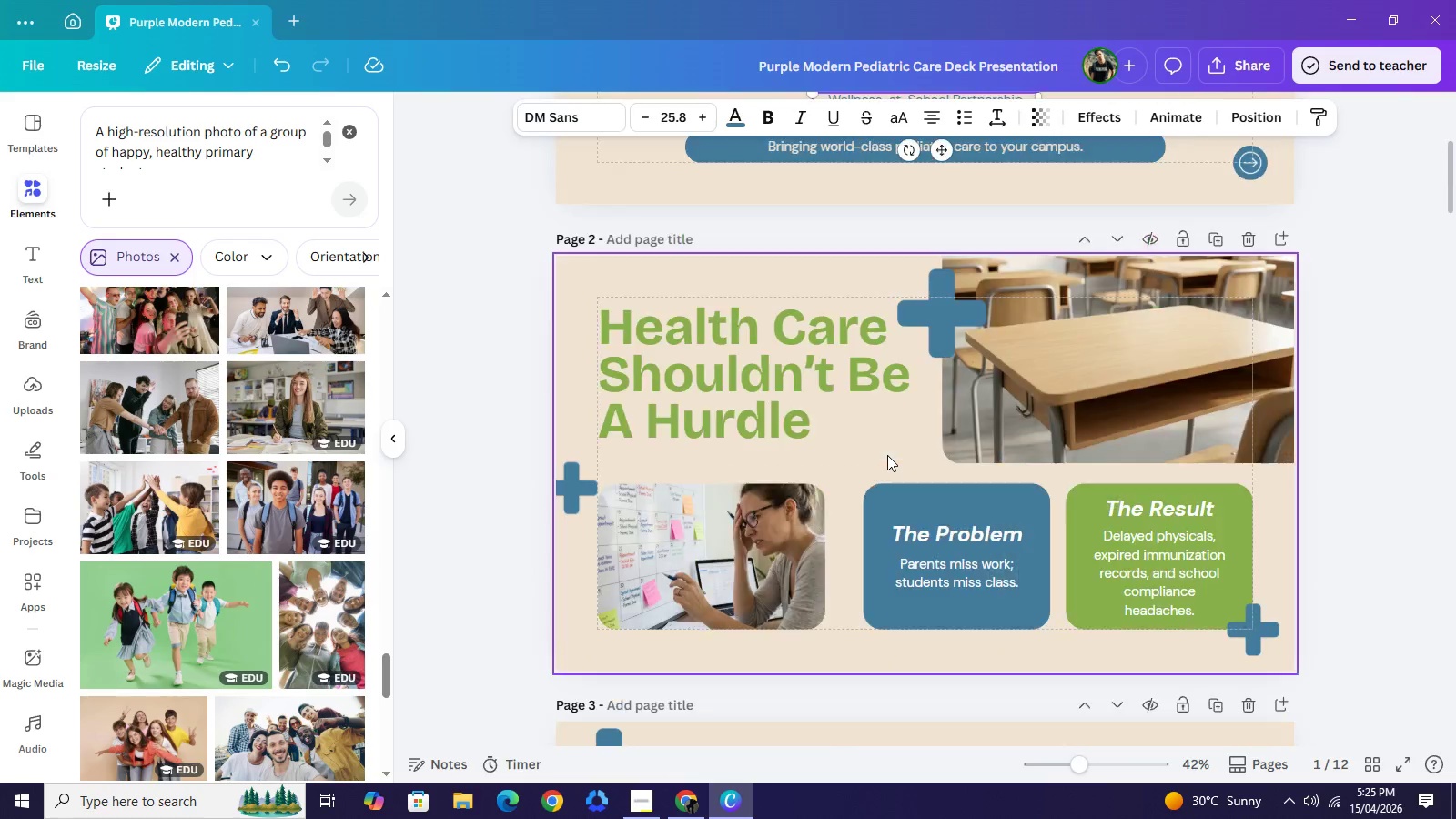 
scroll: coordinate [890, 455], scroll_direction: down, amount: 53.0
 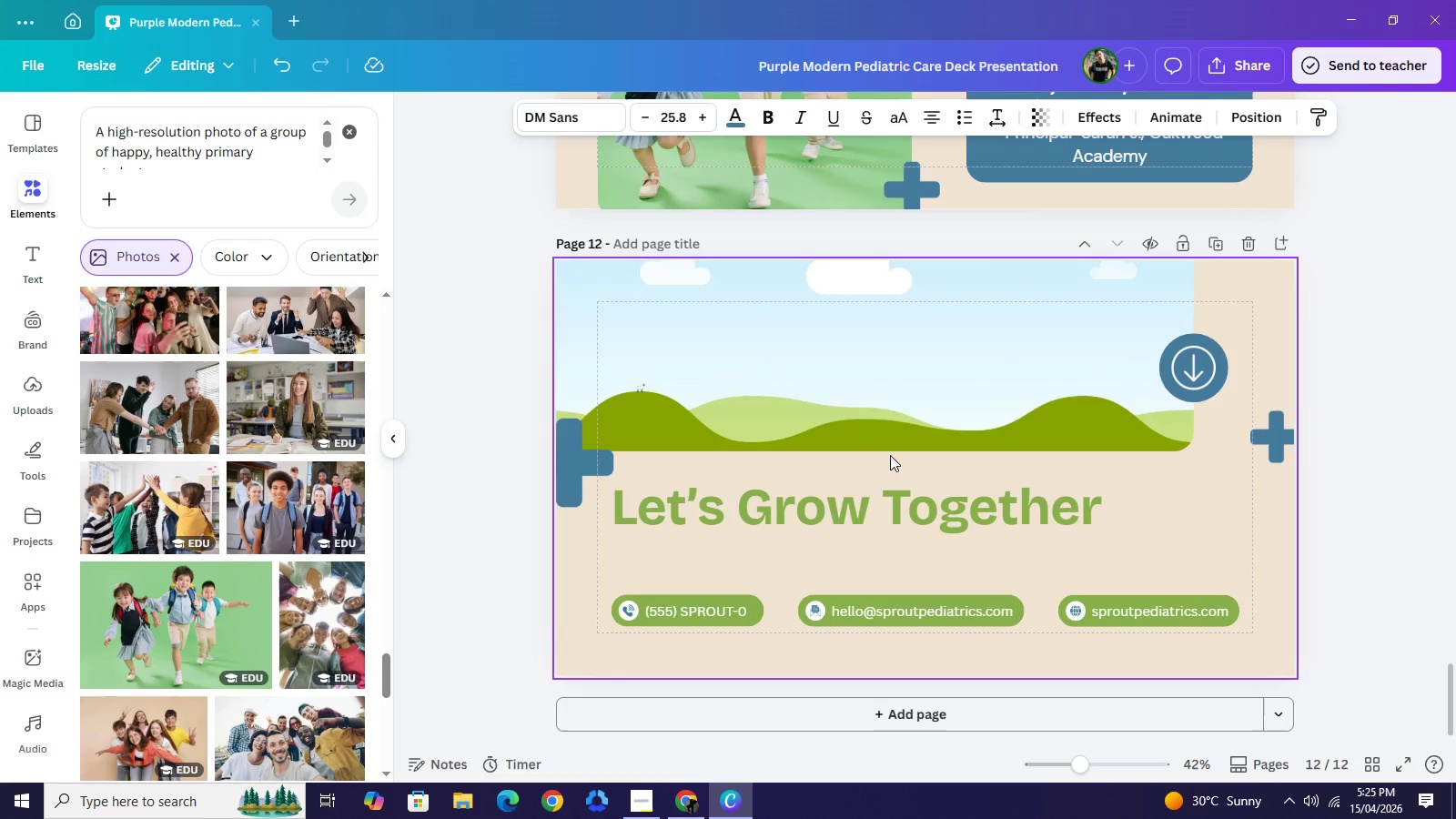 
key(Control+V)
 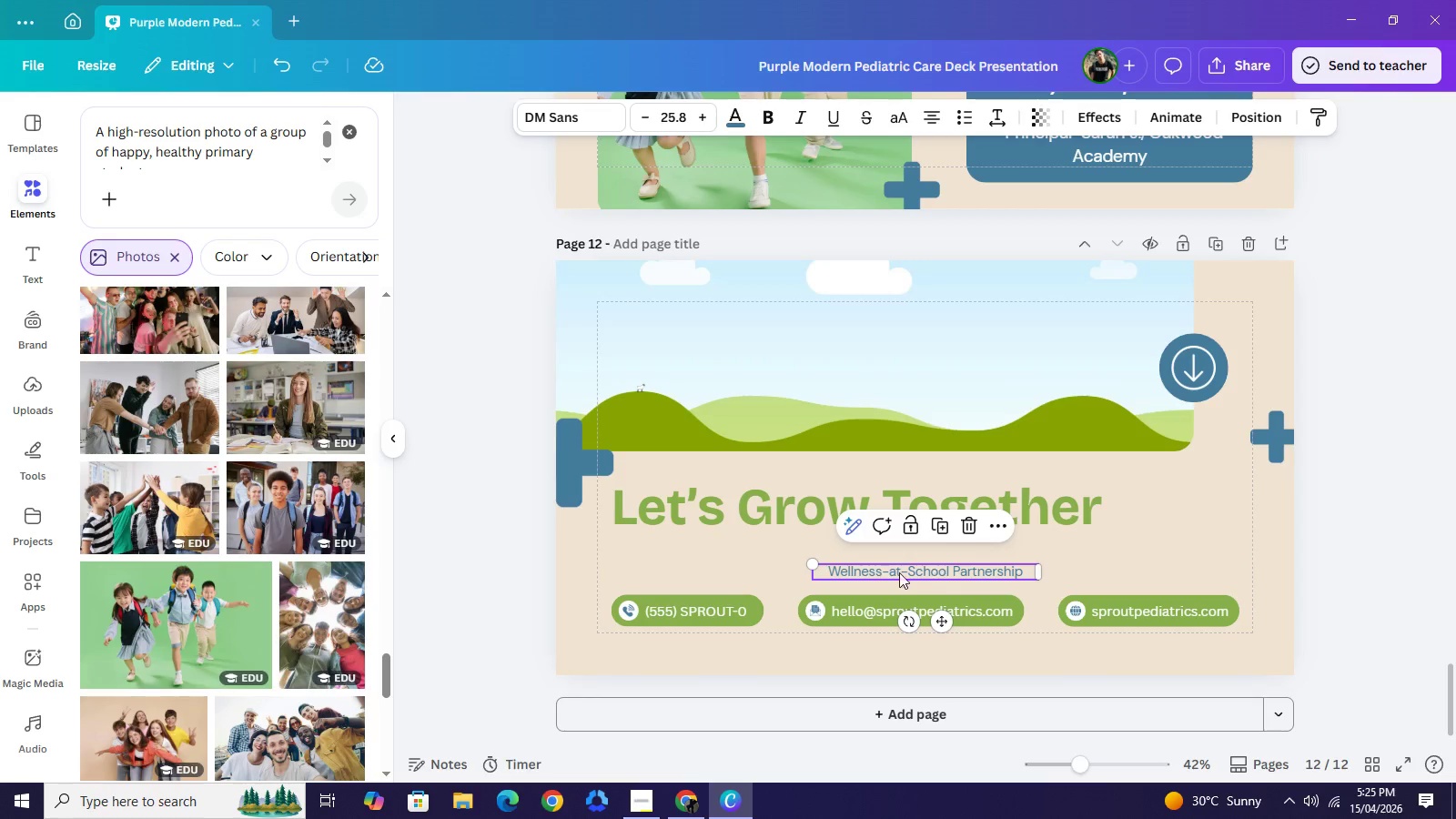 
left_click_drag(start_coordinate=[939, 572], to_coordinate=[744, 551])
 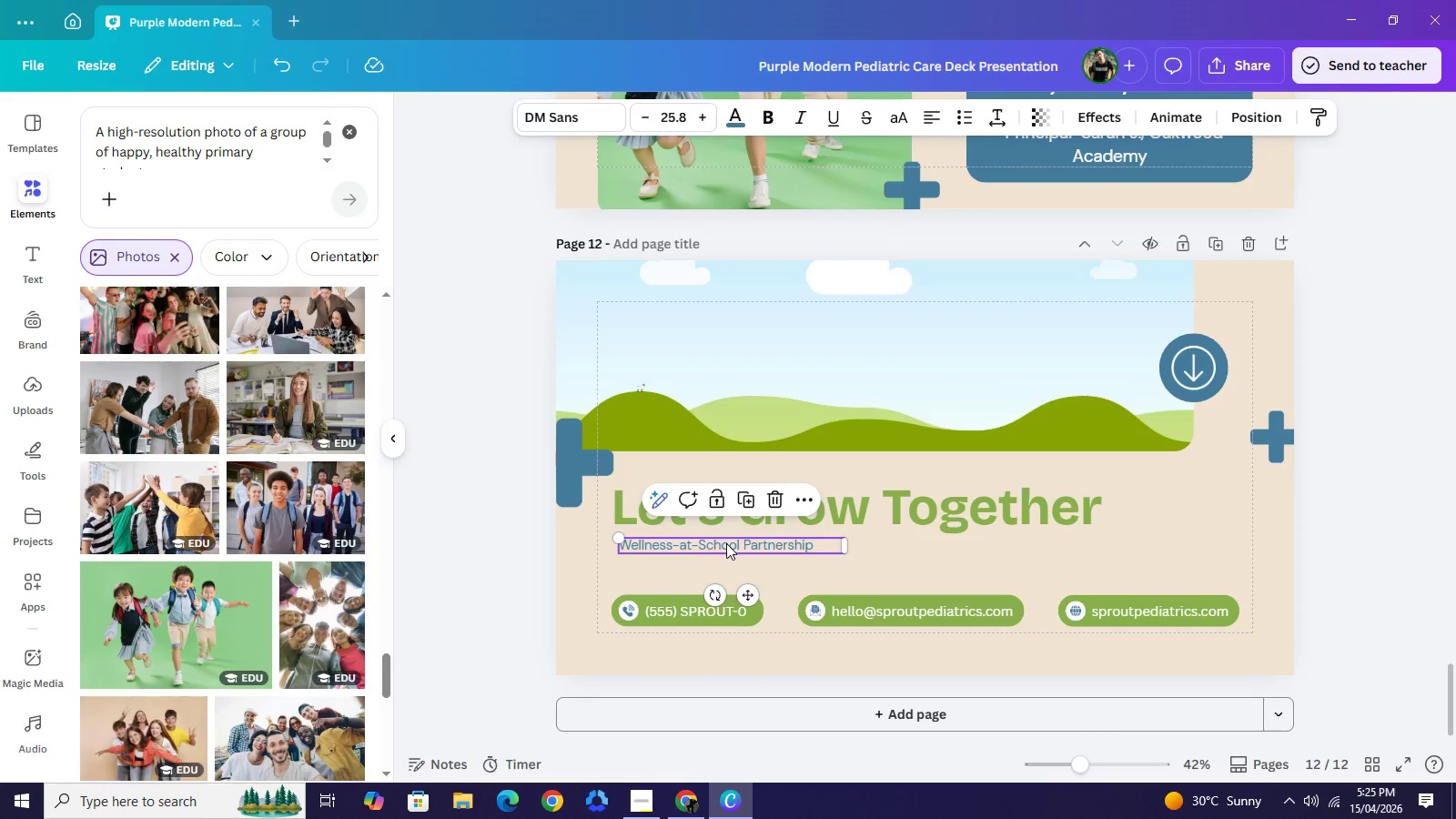 
left_click_drag(start_coordinate=[728, 543], to_coordinate=[723, 549])
 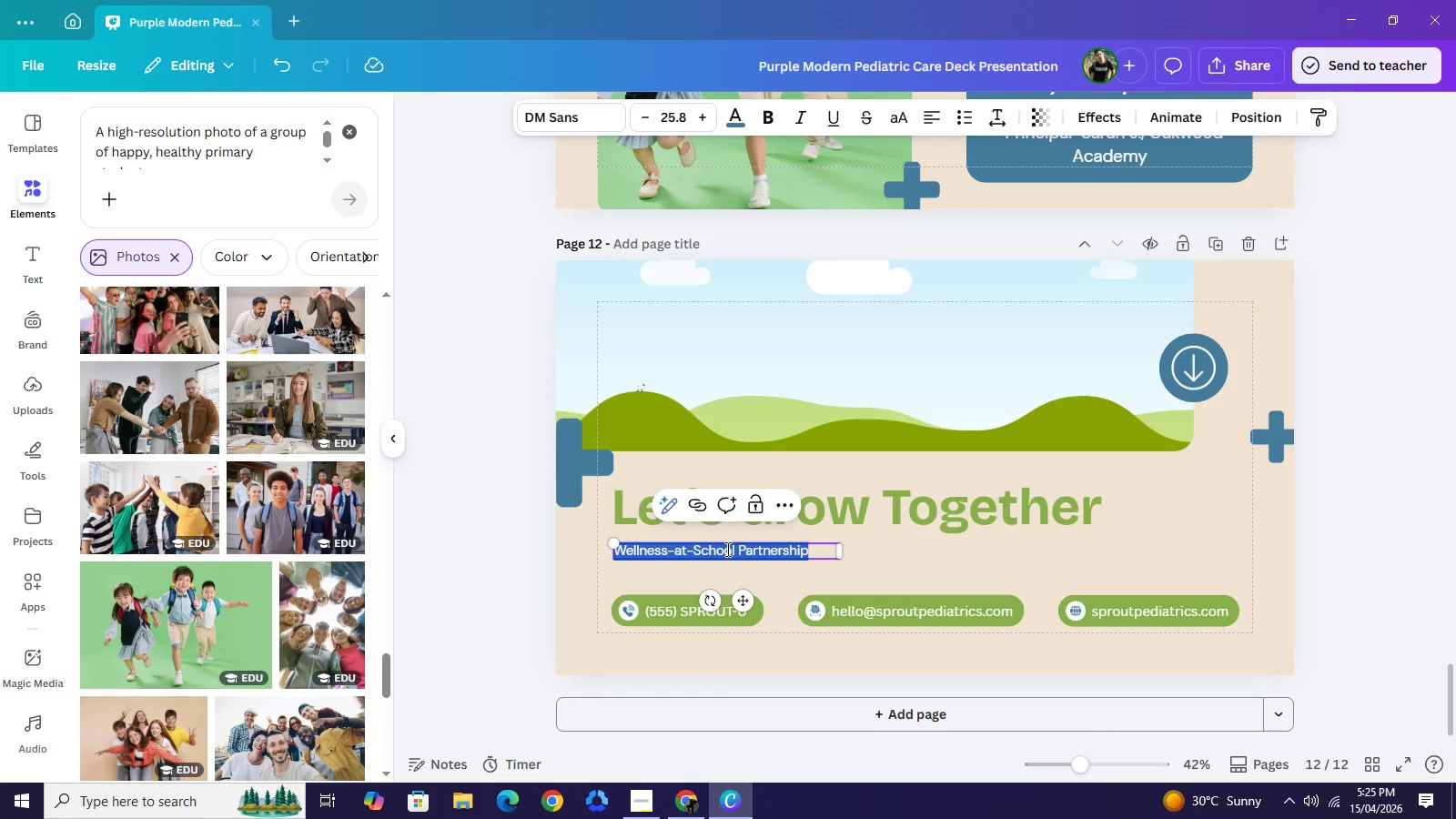 
double_click([726, 549])
 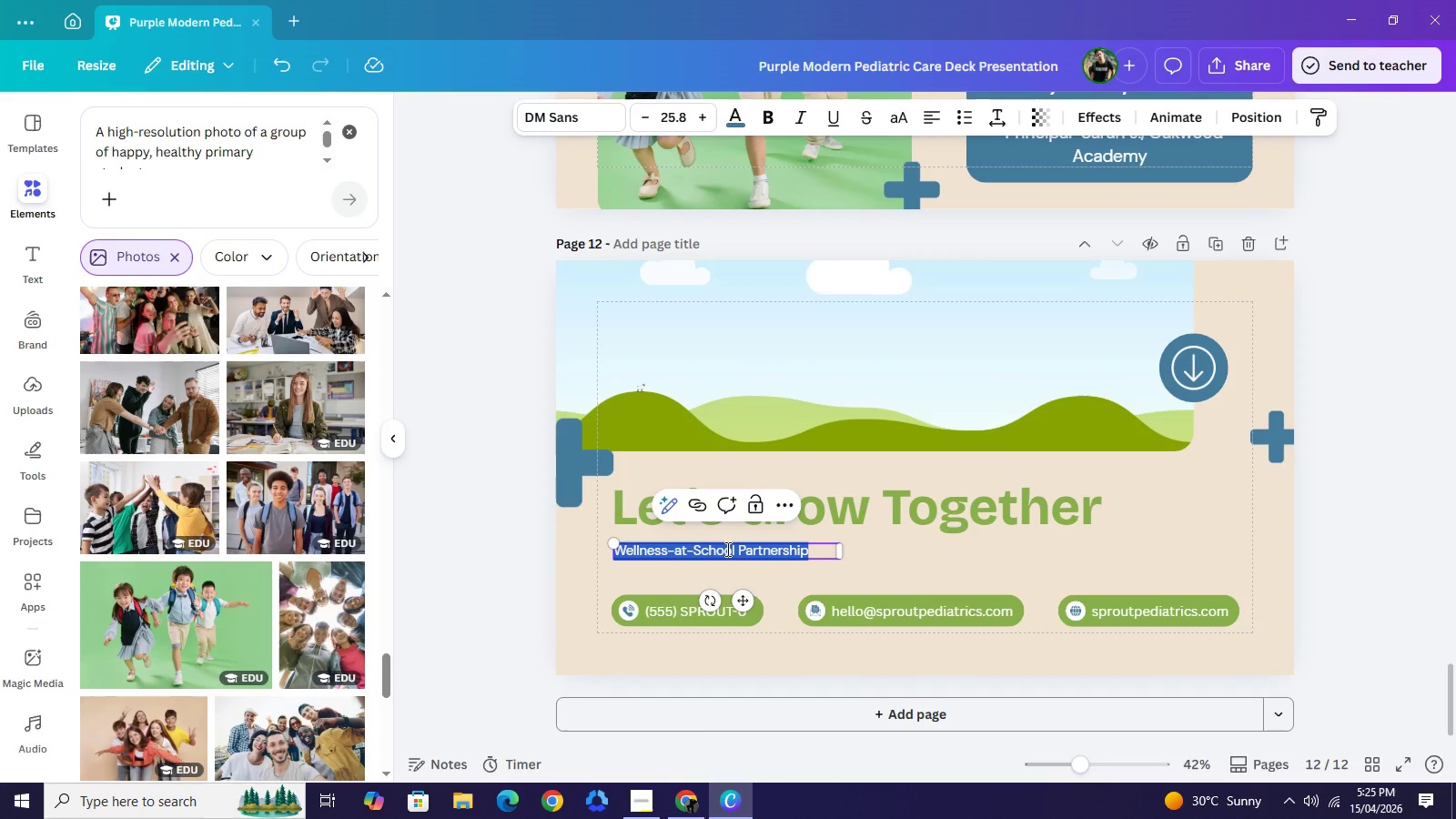 
type(Ready to Scheu)
key(Backspace)
type(dule YOur \)
key(Backspace)
key(Backspace)
key(Backspace)
key(Backspace)
key(Backspace)
type(our Wellness Day?)
 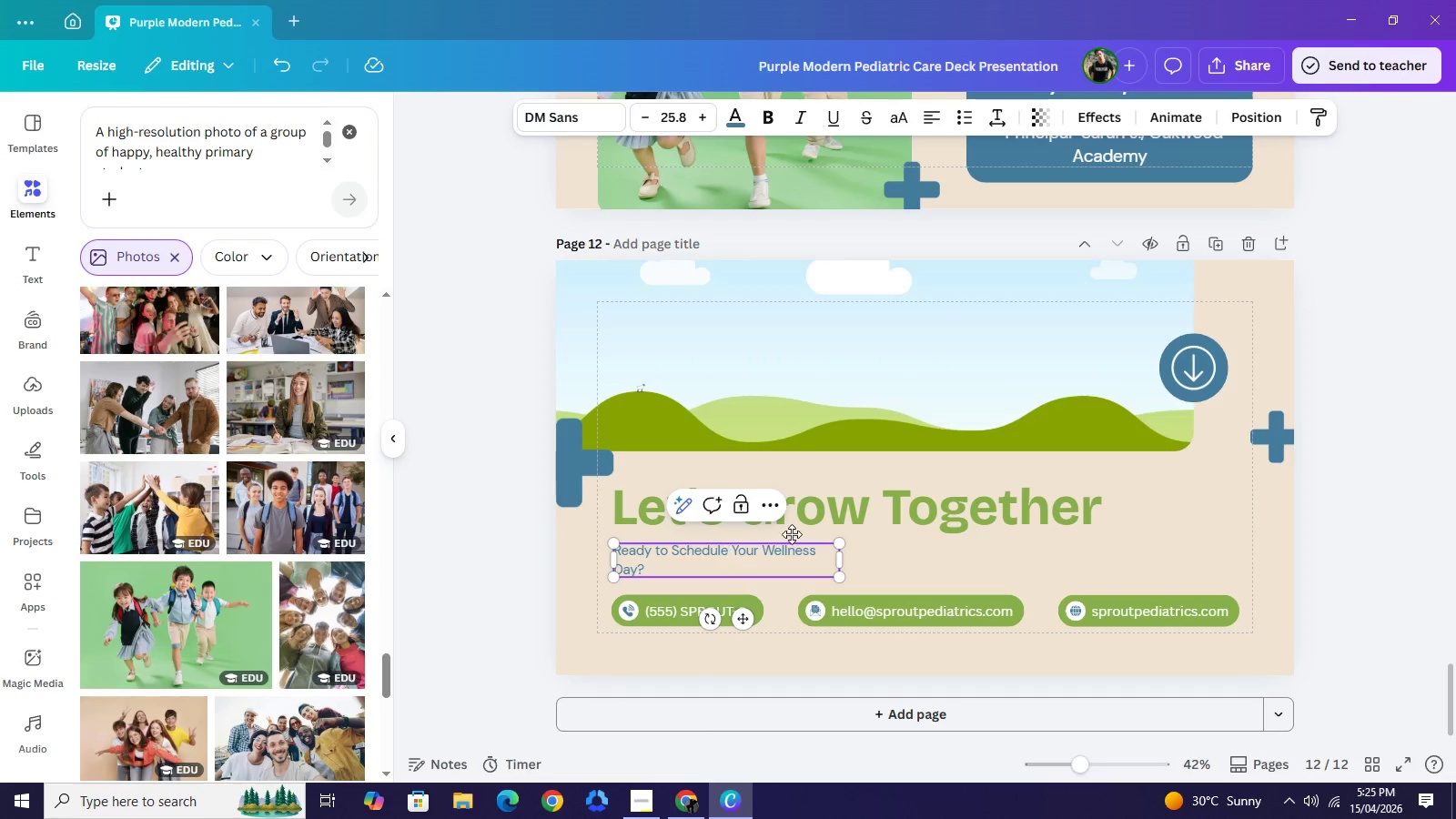 
left_click_drag(start_coordinate=[838, 568], to_coordinate=[881, 564])
 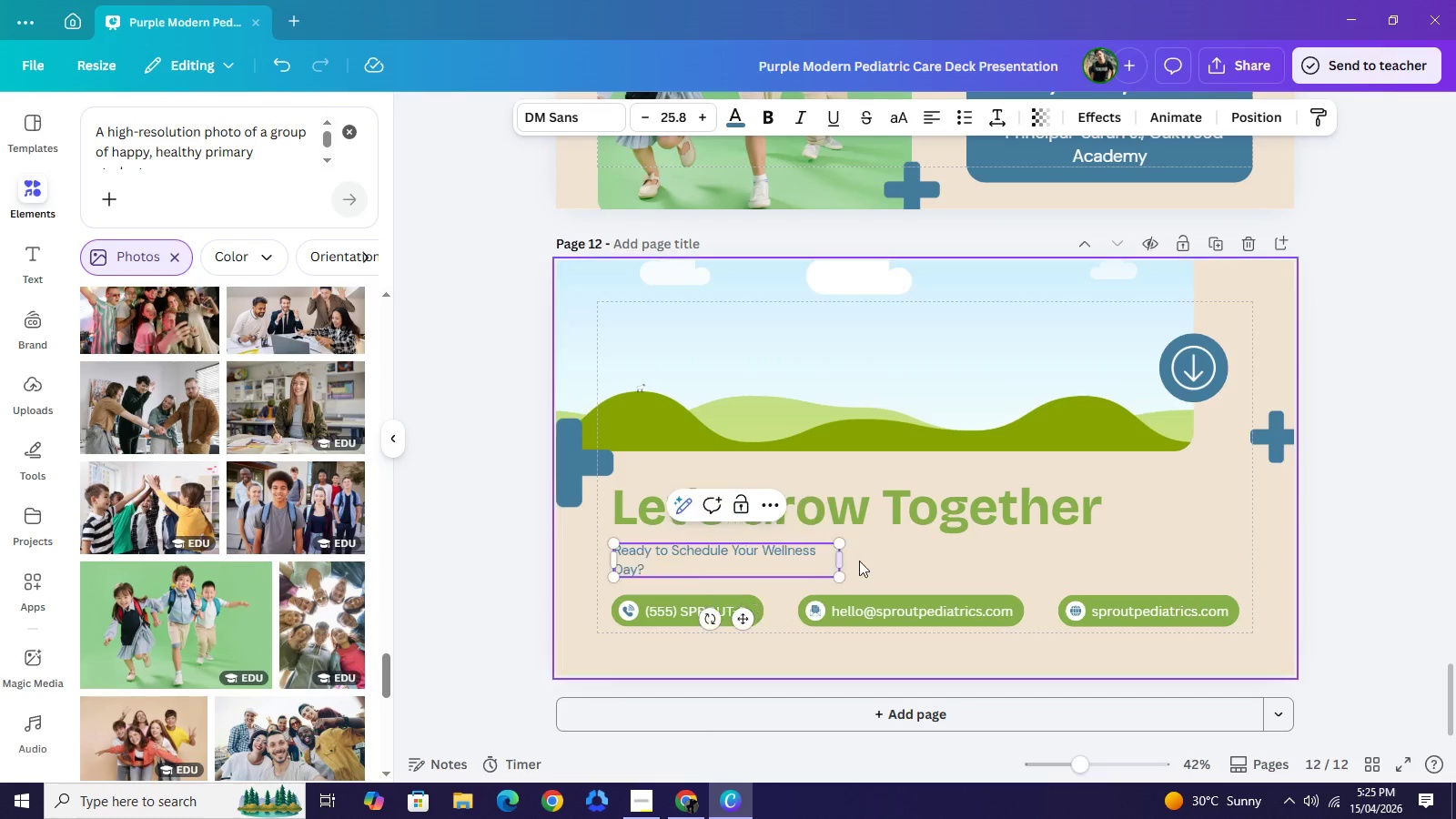 
key(Control+Z)
 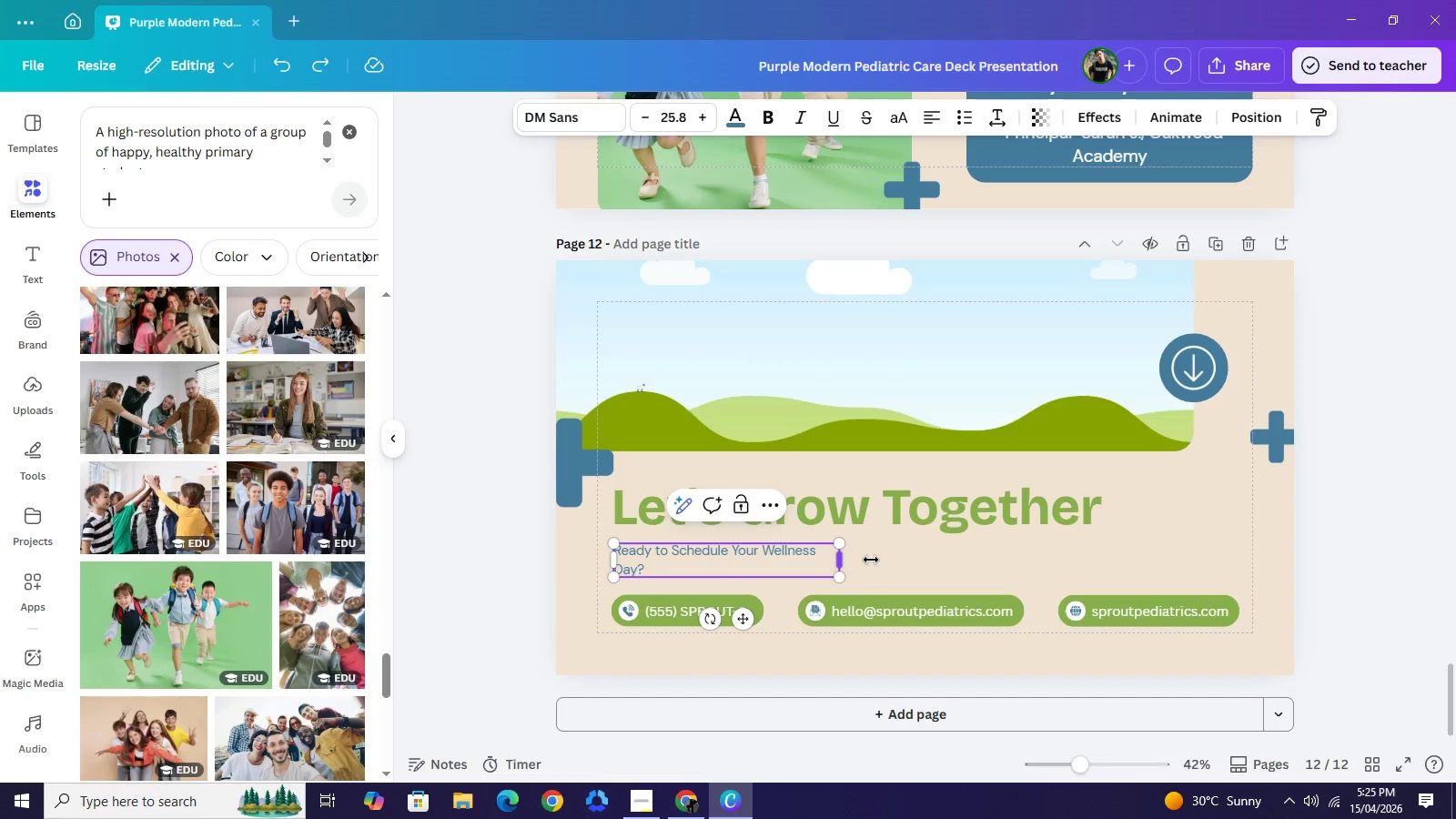 
left_click_drag(start_coordinate=[846, 558], to_coordinate=[873, 560])
 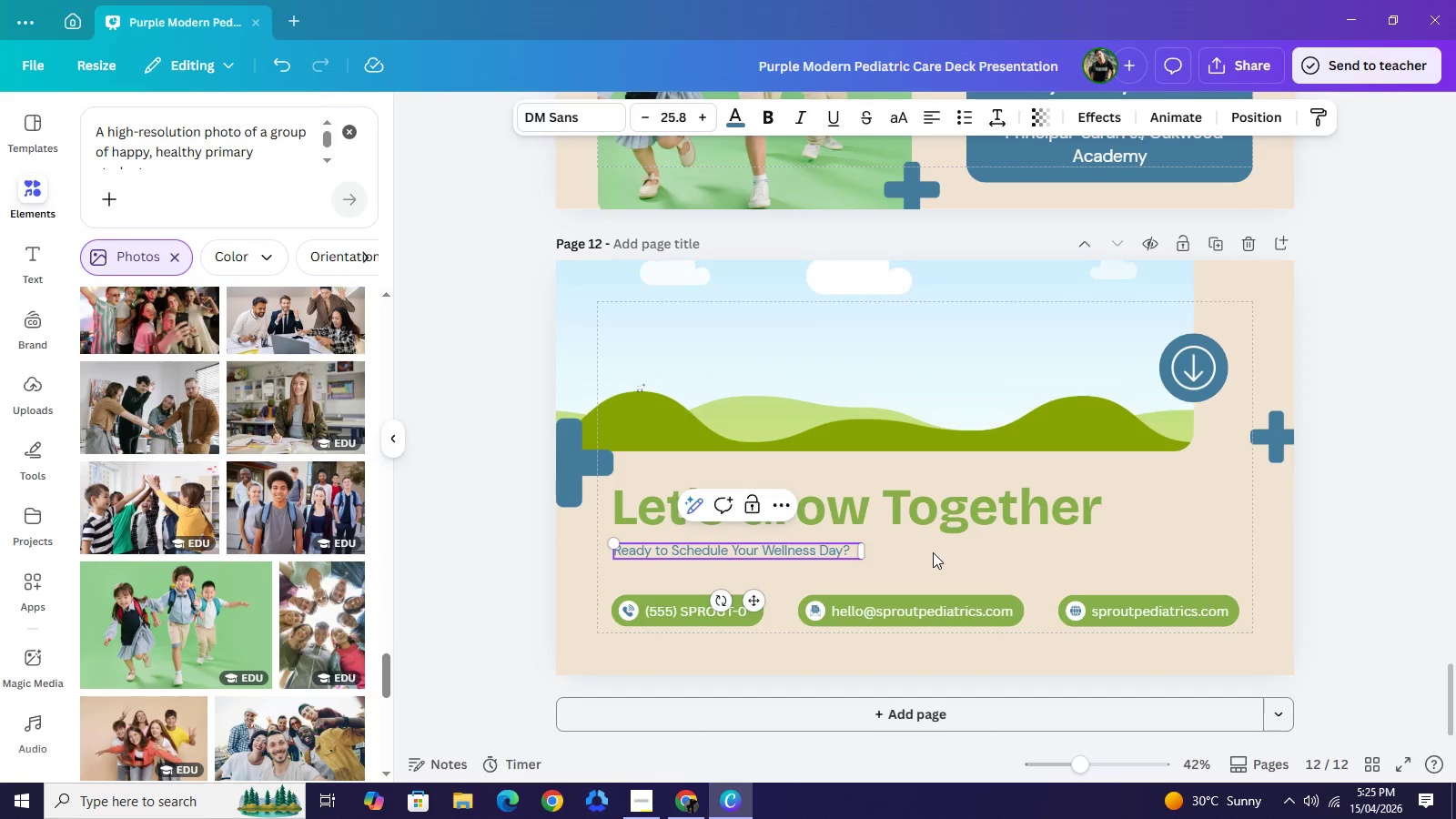 
left_click([933, 552])
 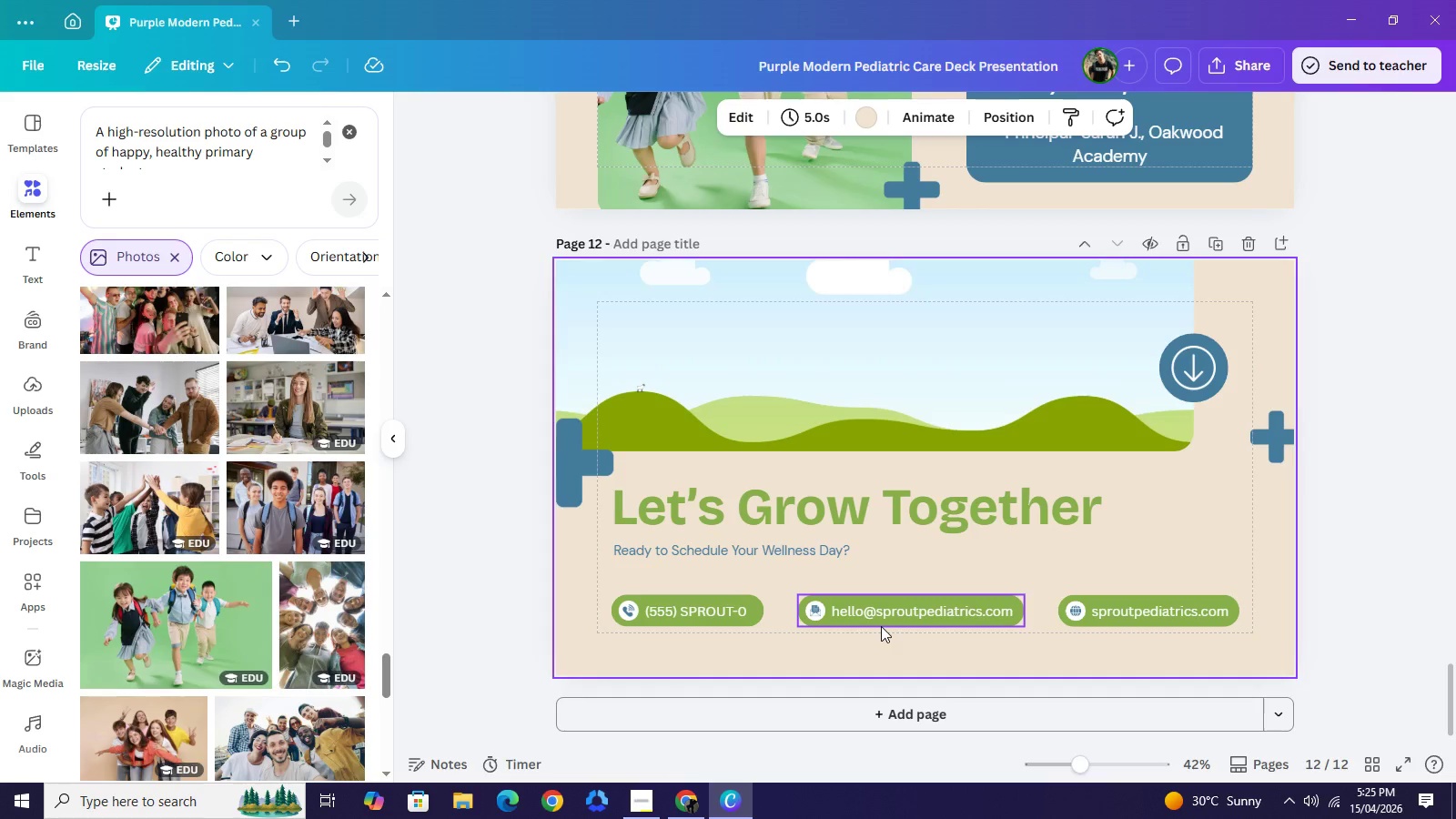 
wait(16.73)
 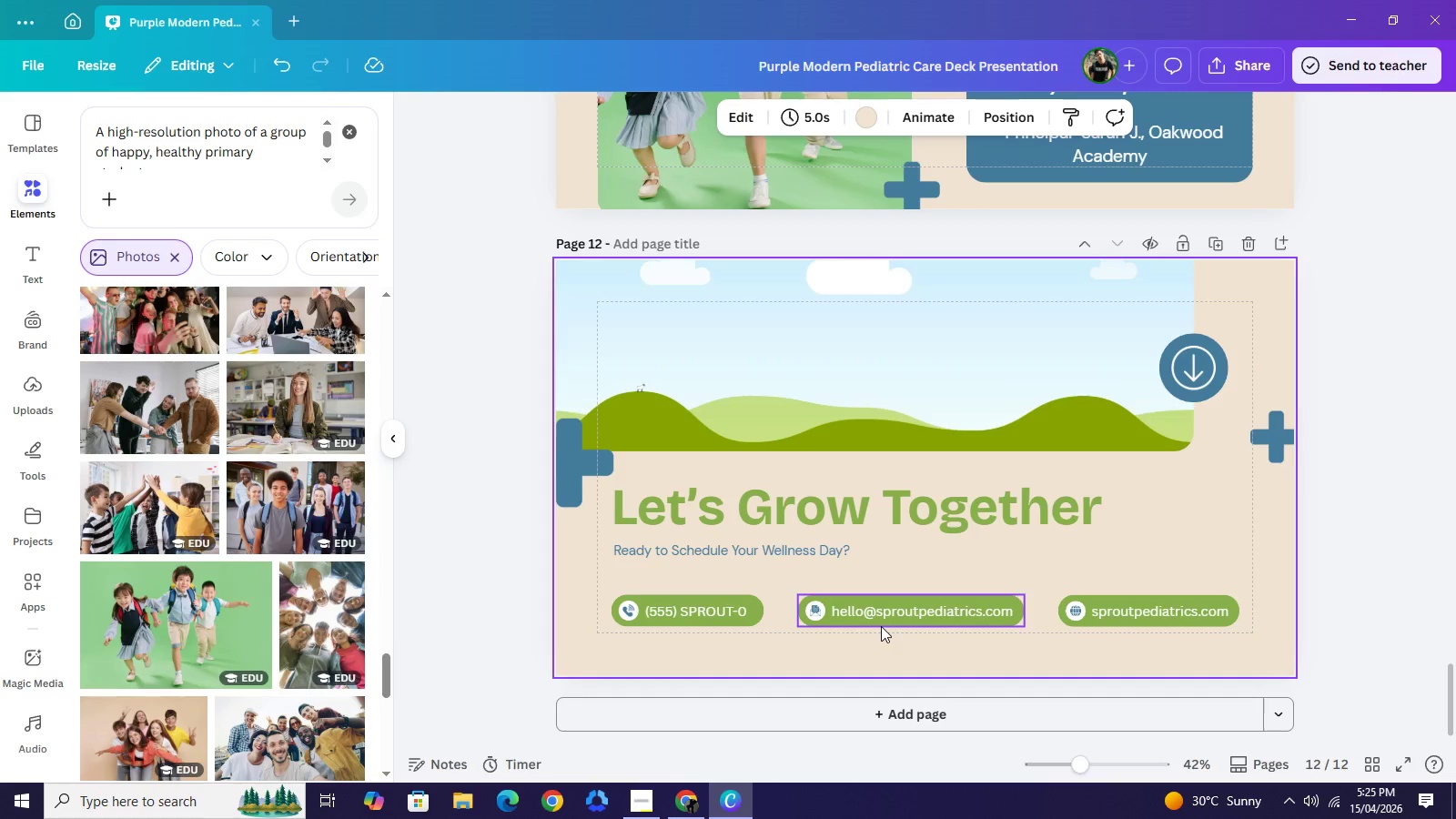 
left_click_drag(start_coordinate=[273, 135], to_coordinate=[288, 159])
 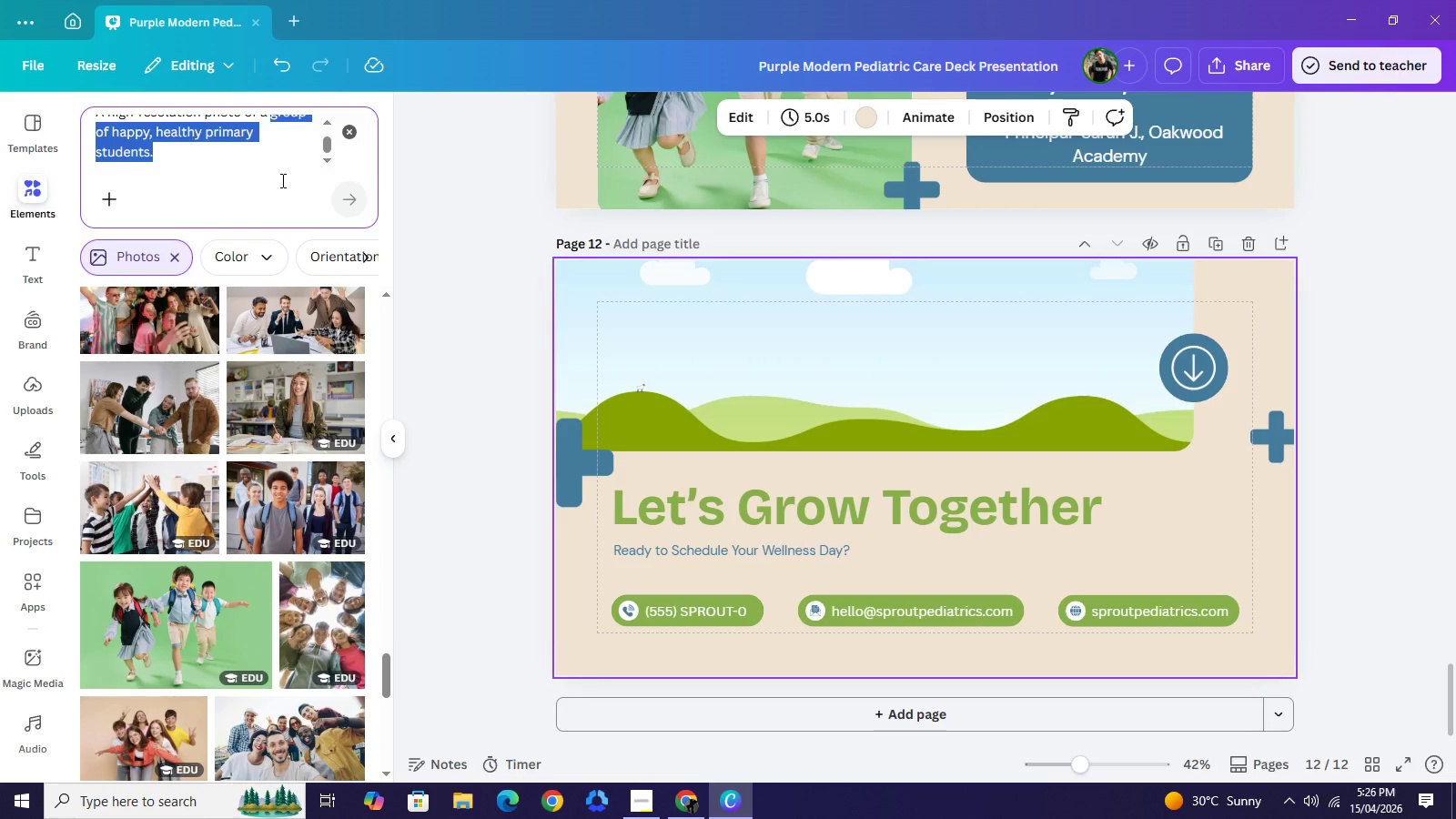 
type(large)
 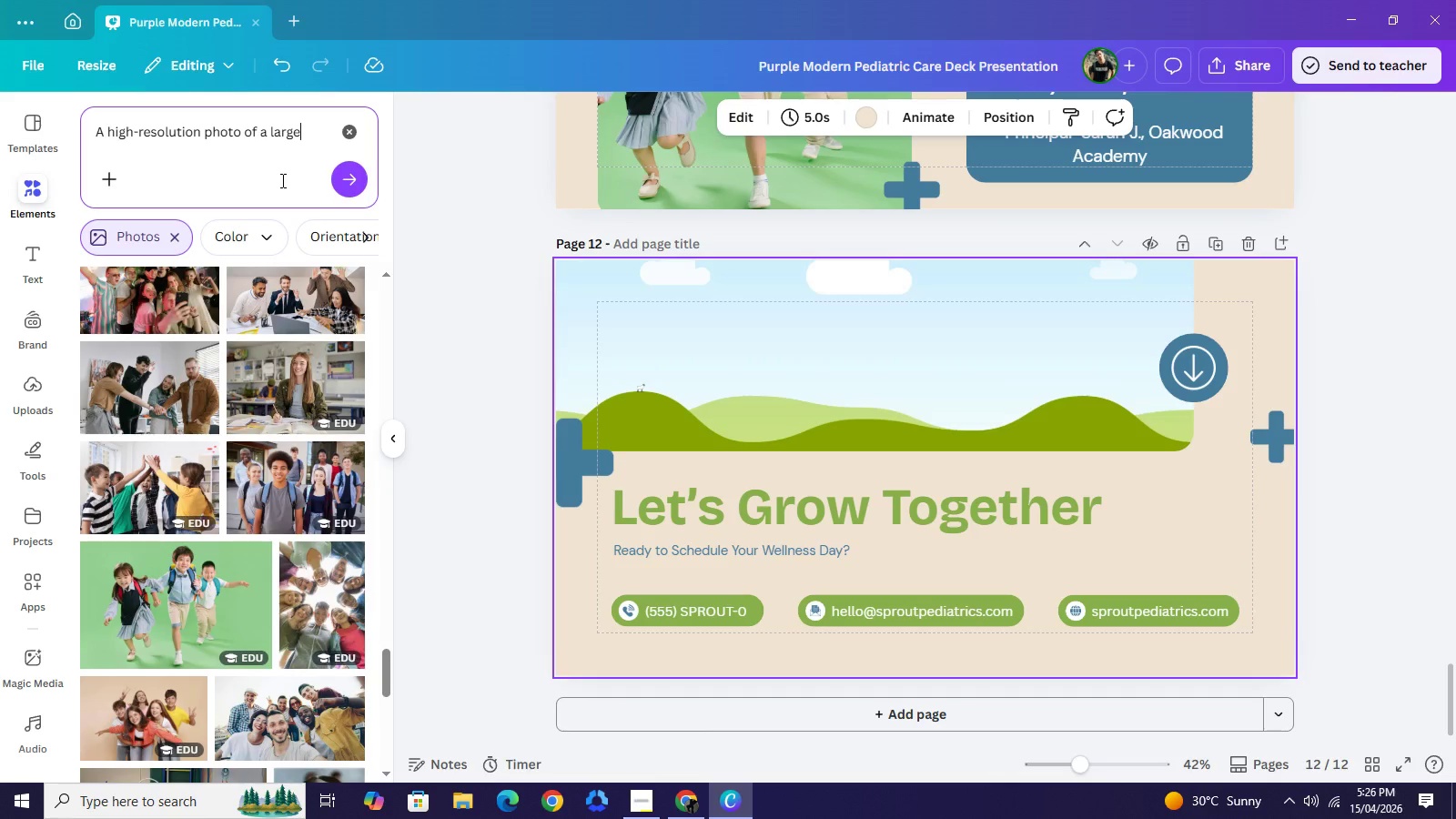 
type( )
key(Backspace)
type(, firel=dly)
key(Backspace)
key(Backspace)
key(Backspace)
key(Backspace)
key(Backspace)
key(Backspace)
key(Backspace)
key(Backspace)
key(Backspace)
type(riendly)
 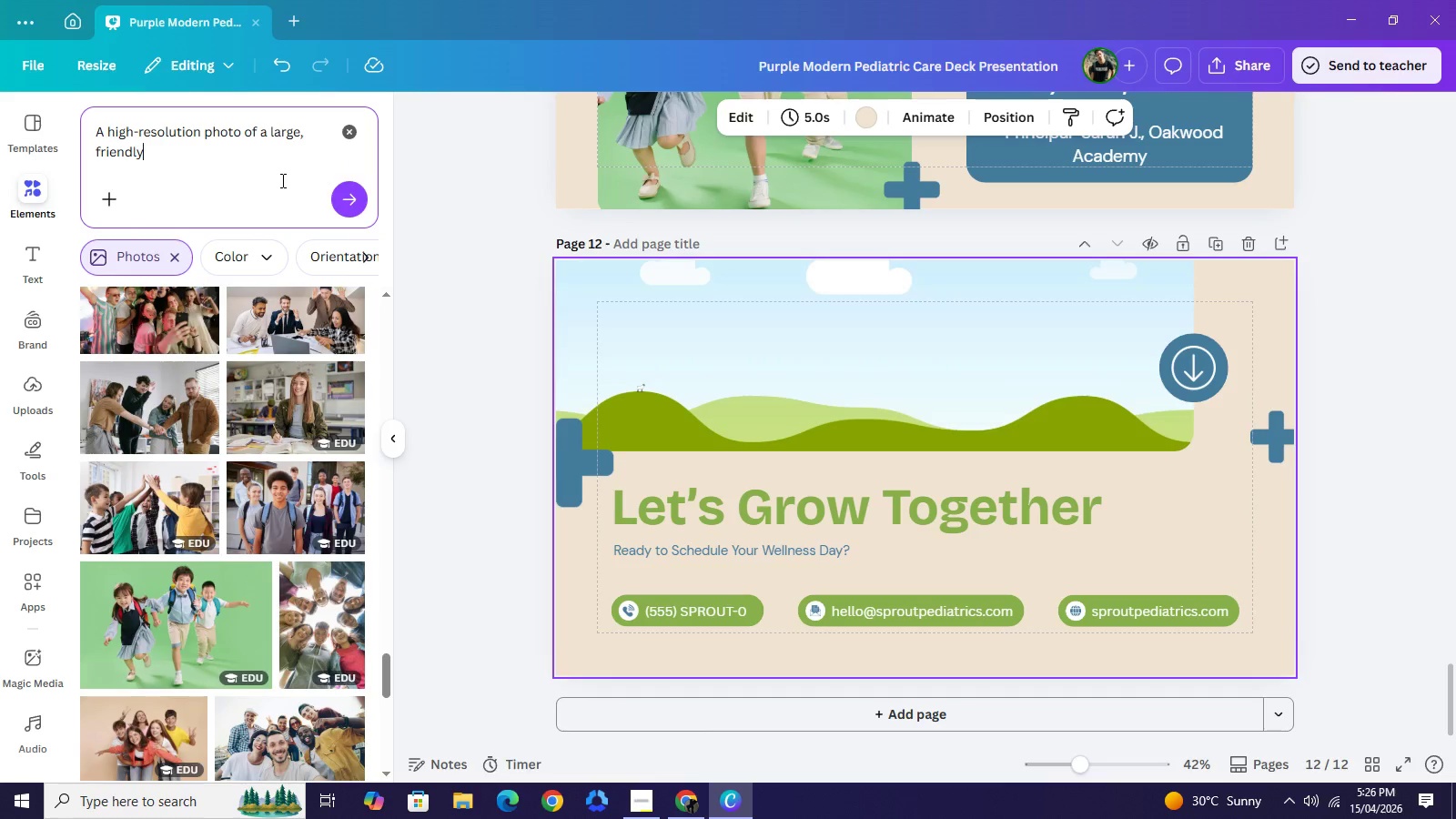 
wait(7.69)
 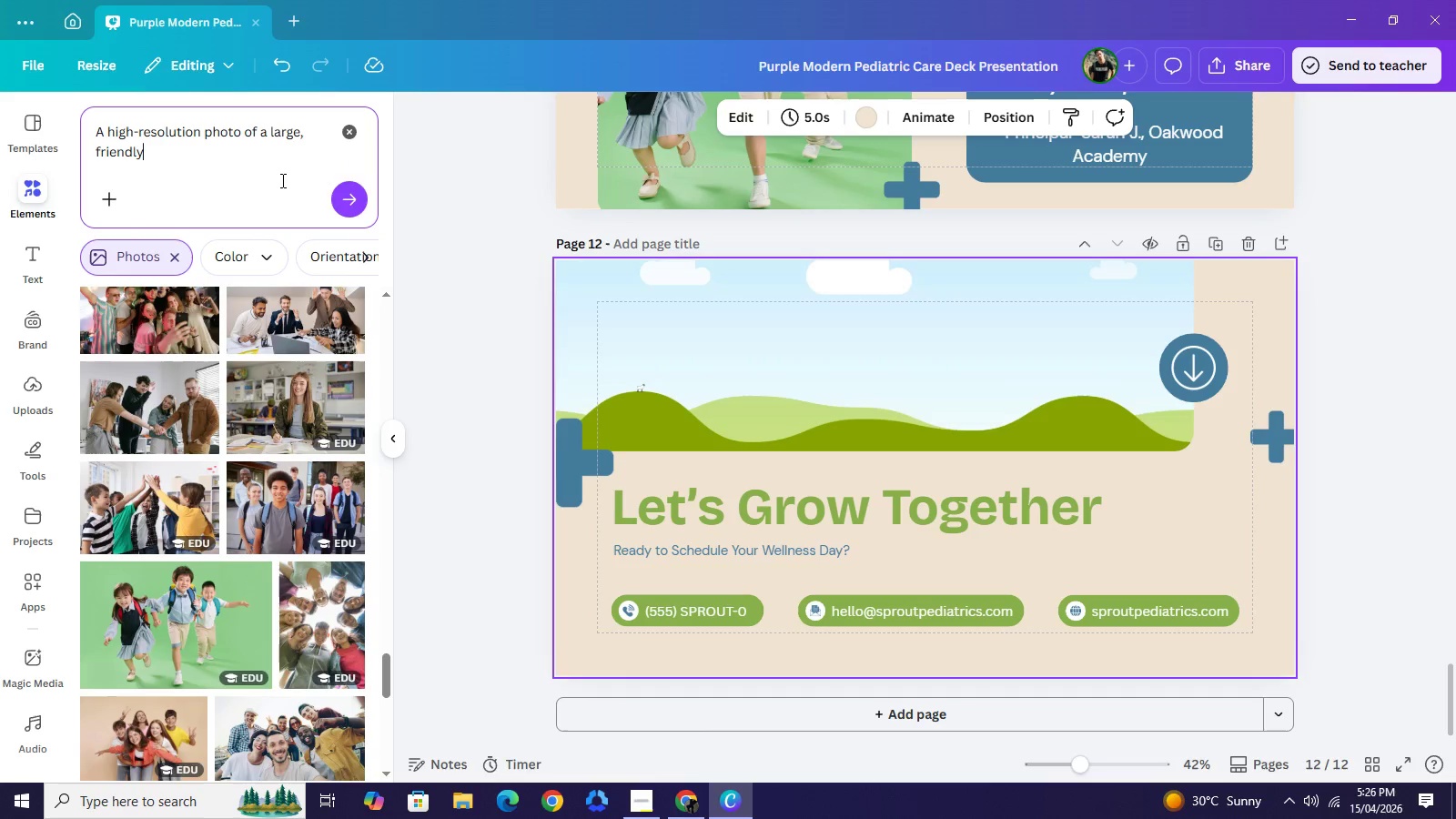 
type( "Book a Discov ery CAll")
 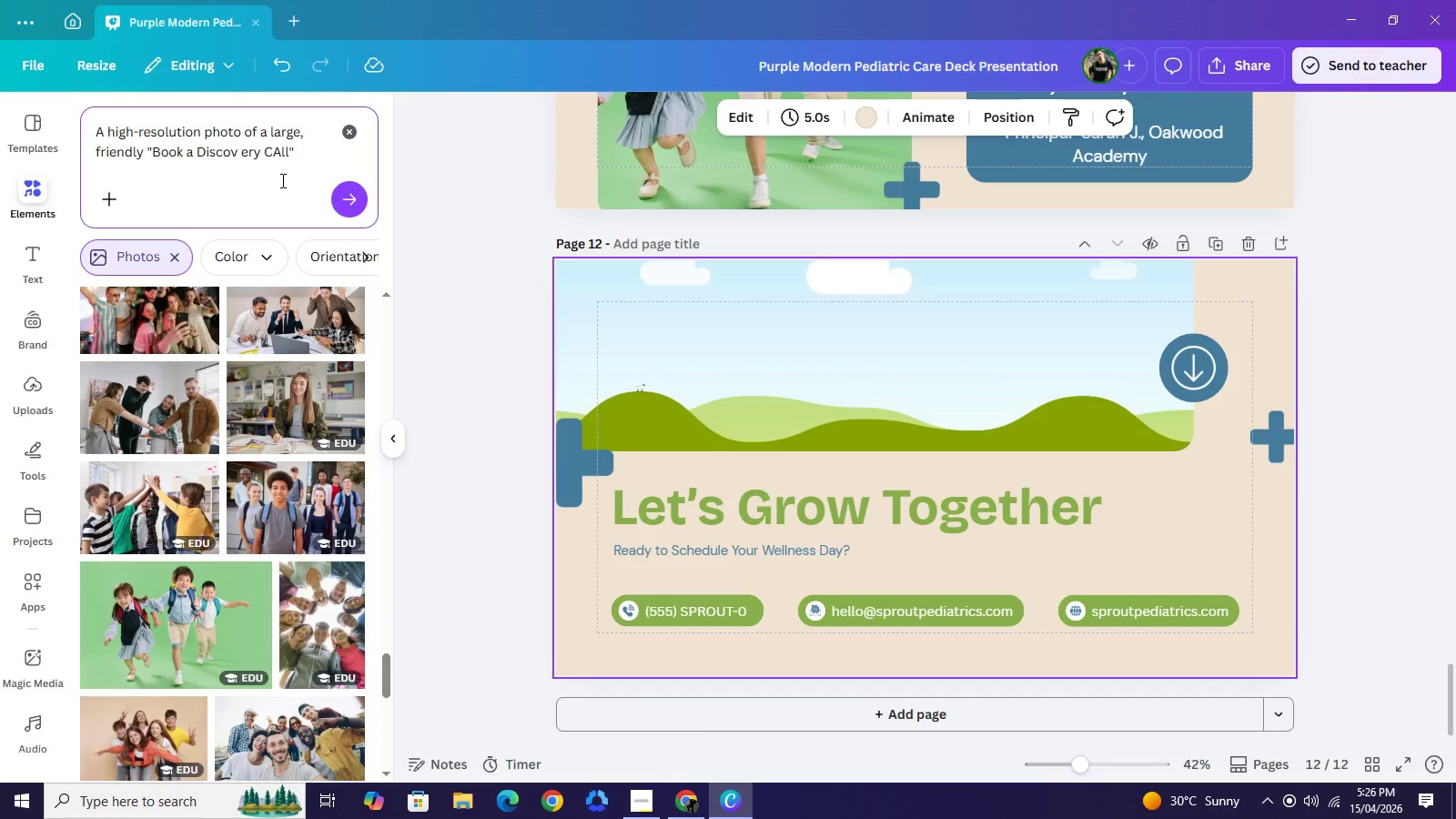 
left_click([279, 164])
 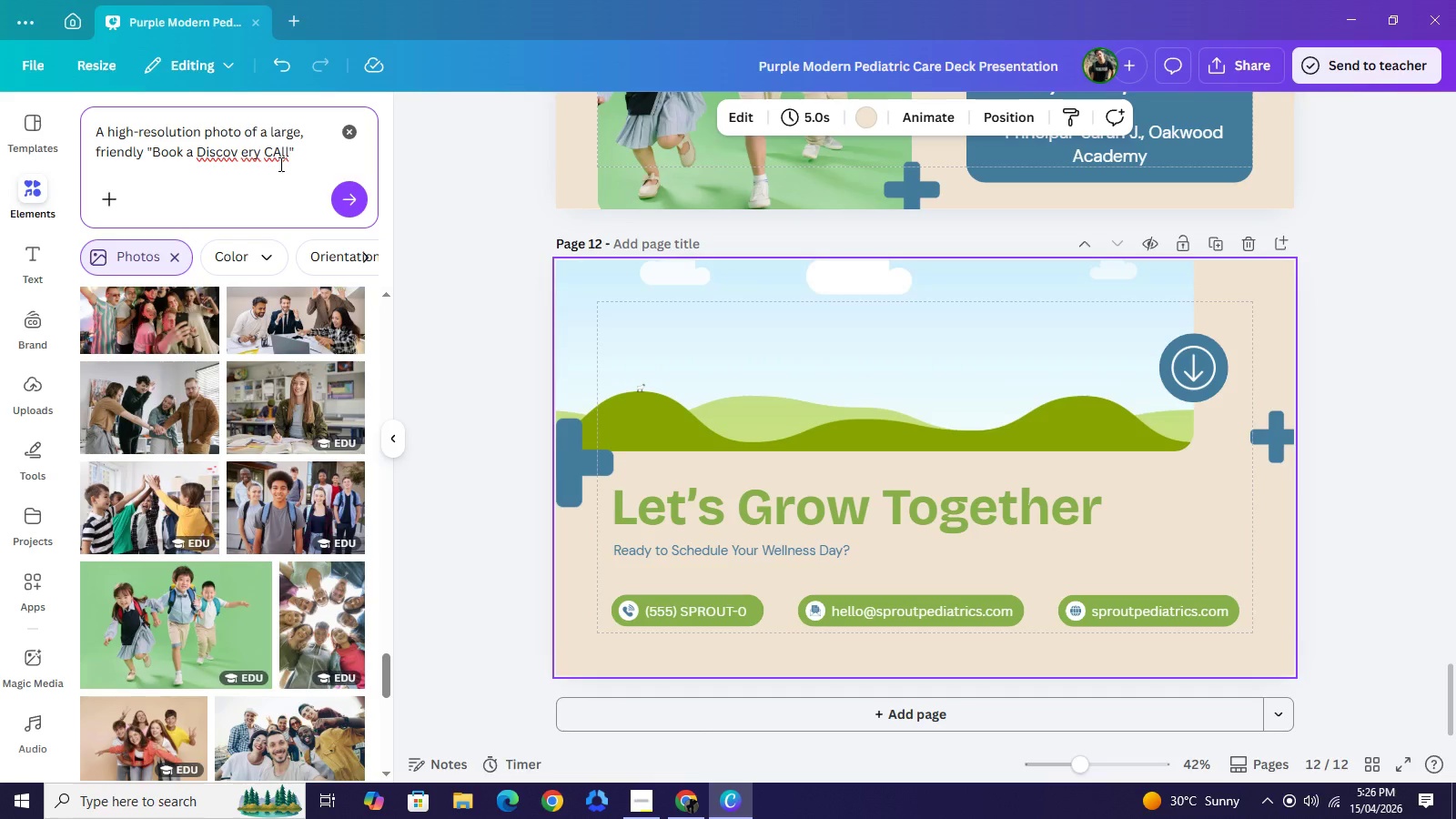 
key(Backspace)
 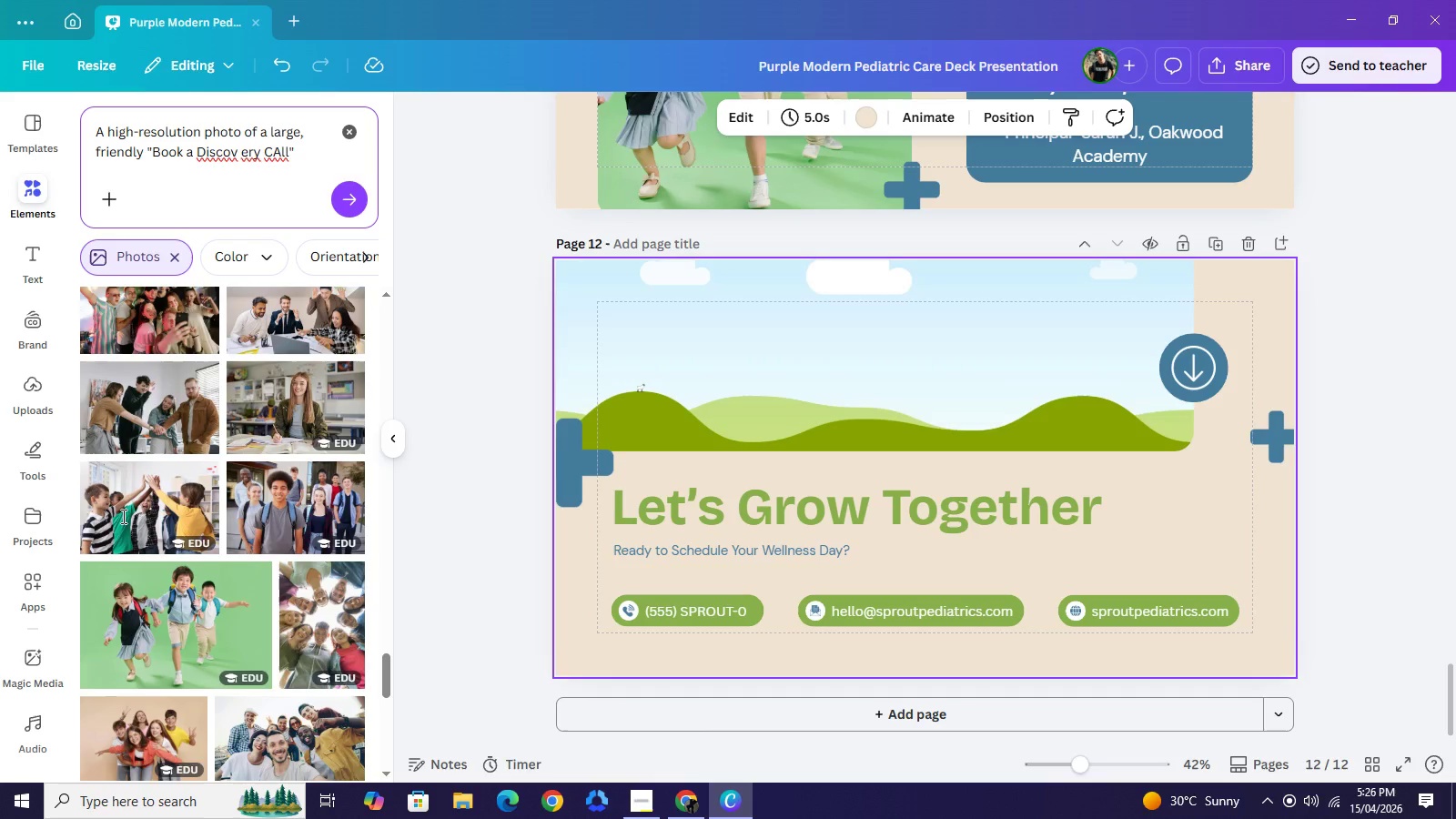 
key(A)
 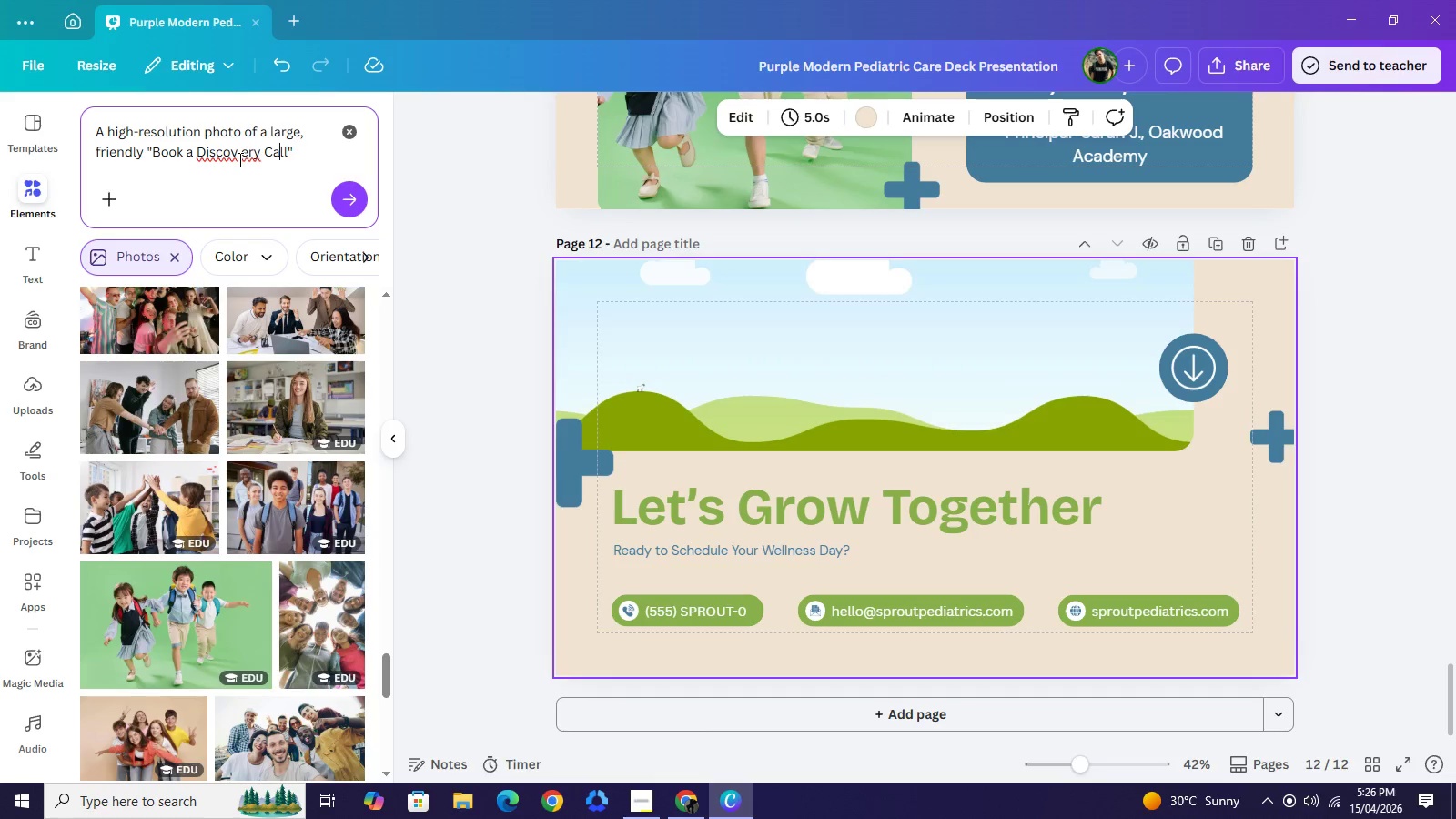 
left_click([238, 159])
 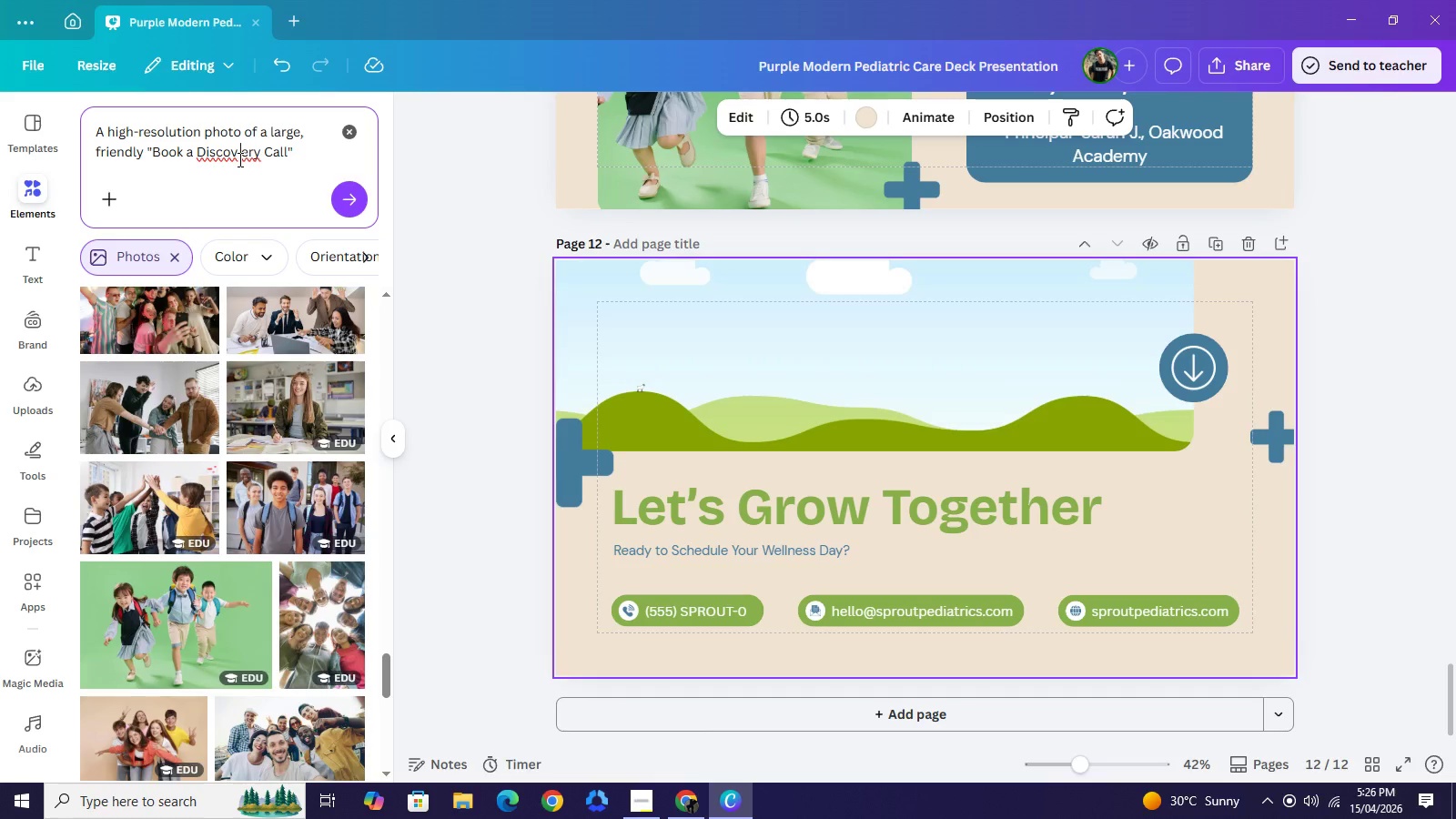 
key(ArrowRight)
 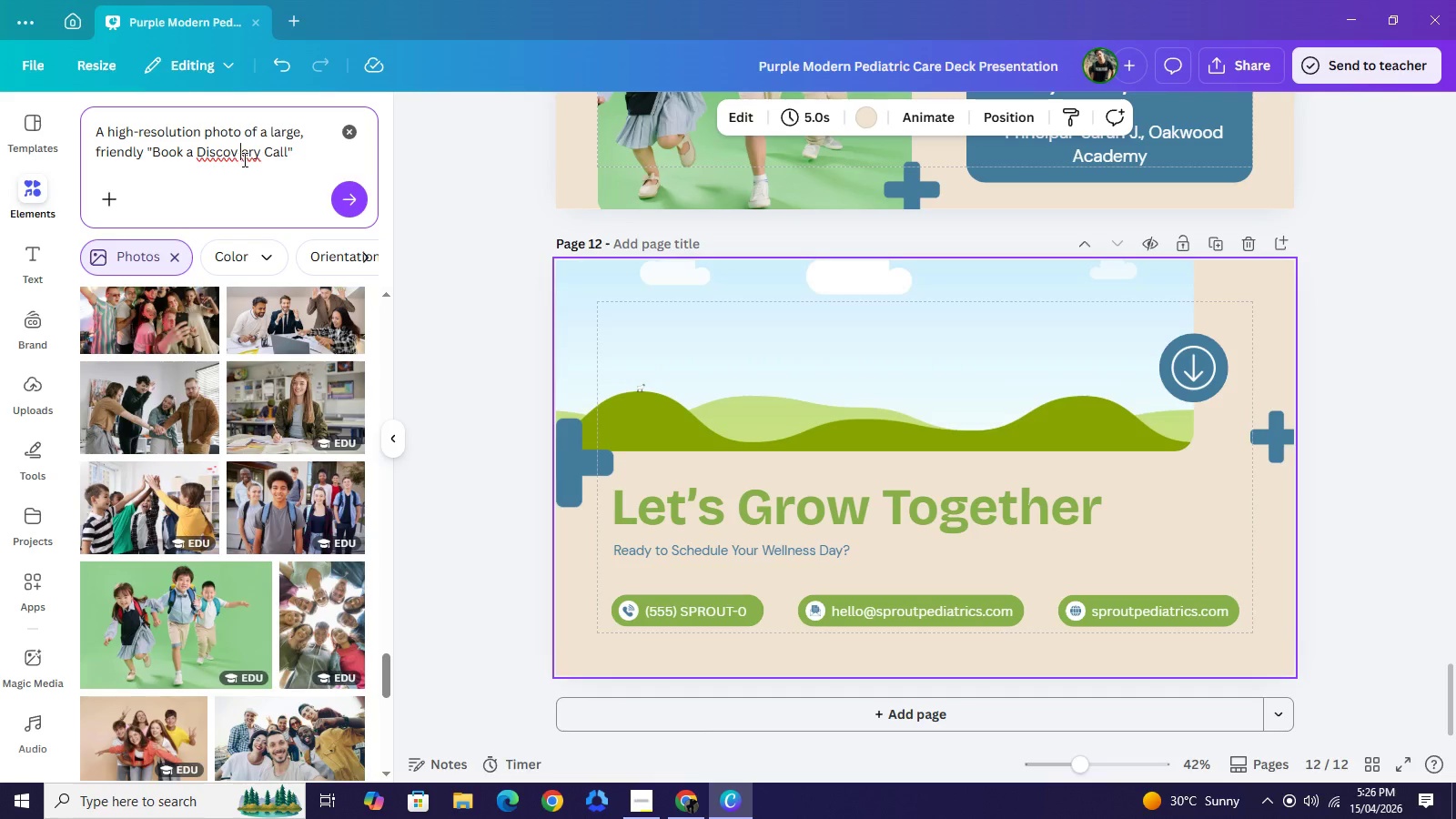 
key(Backspace)
 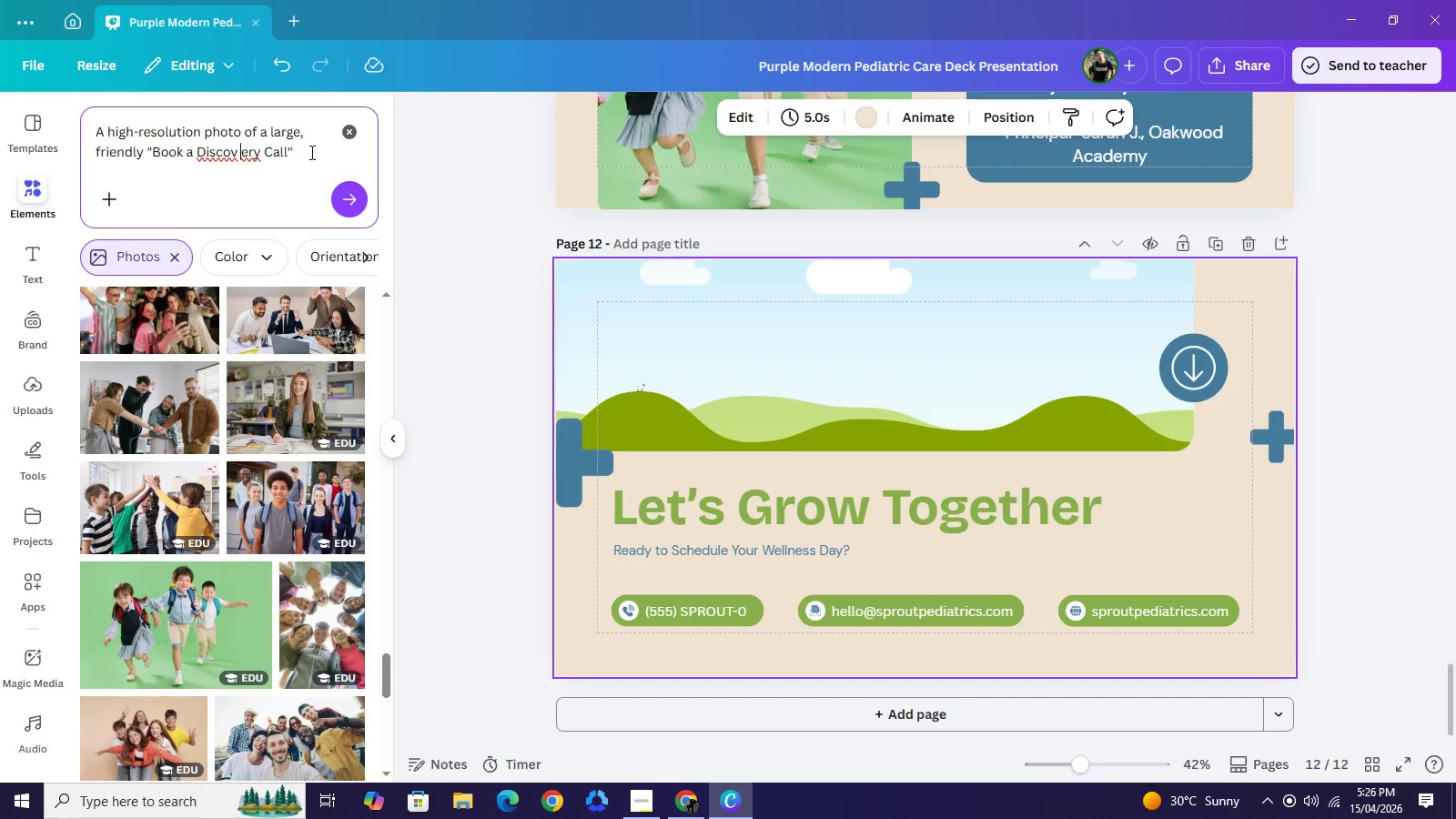 
left_click([310, 152])
 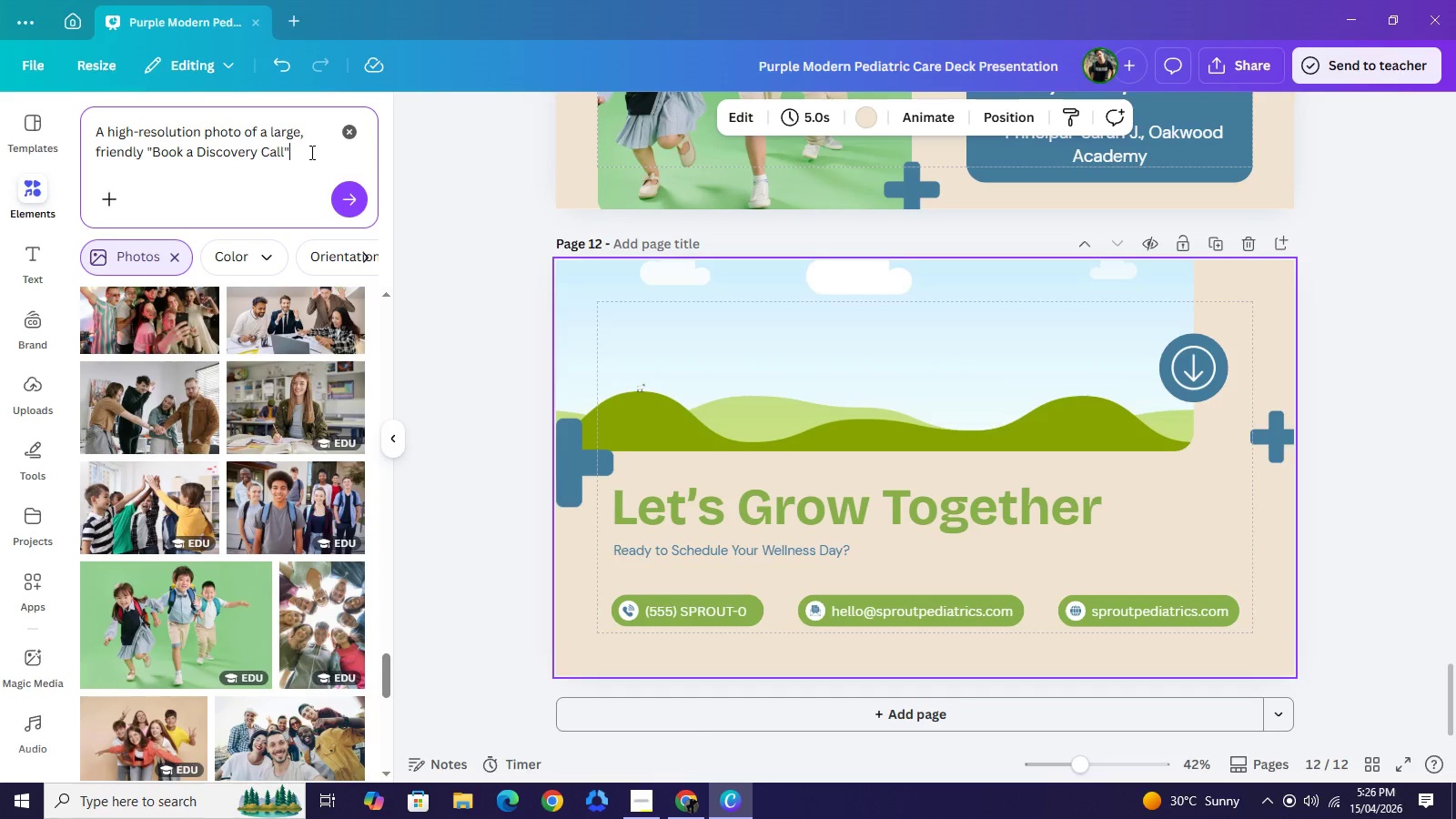 
type( button graphic in )
 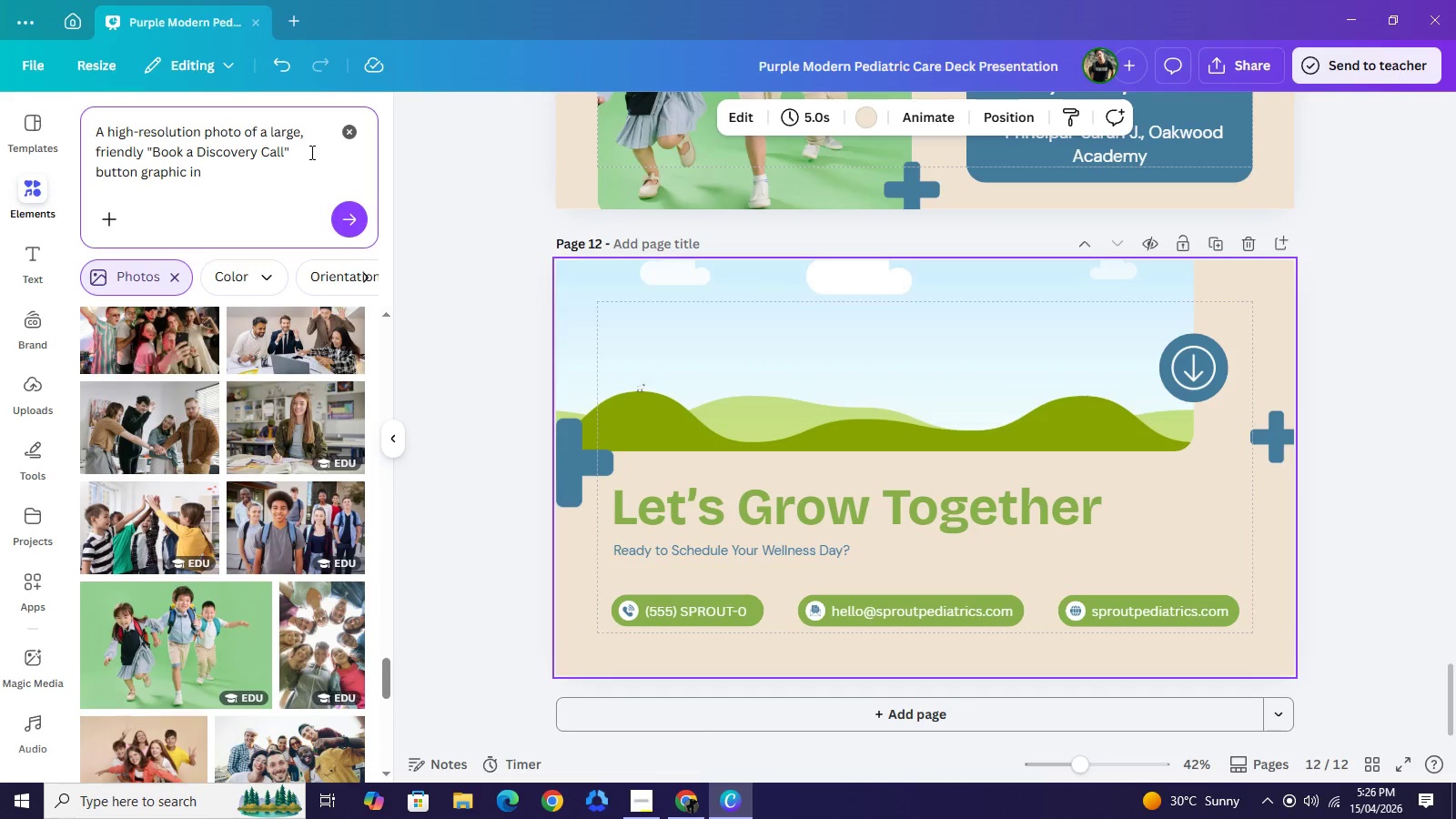 
wait(8.48)
 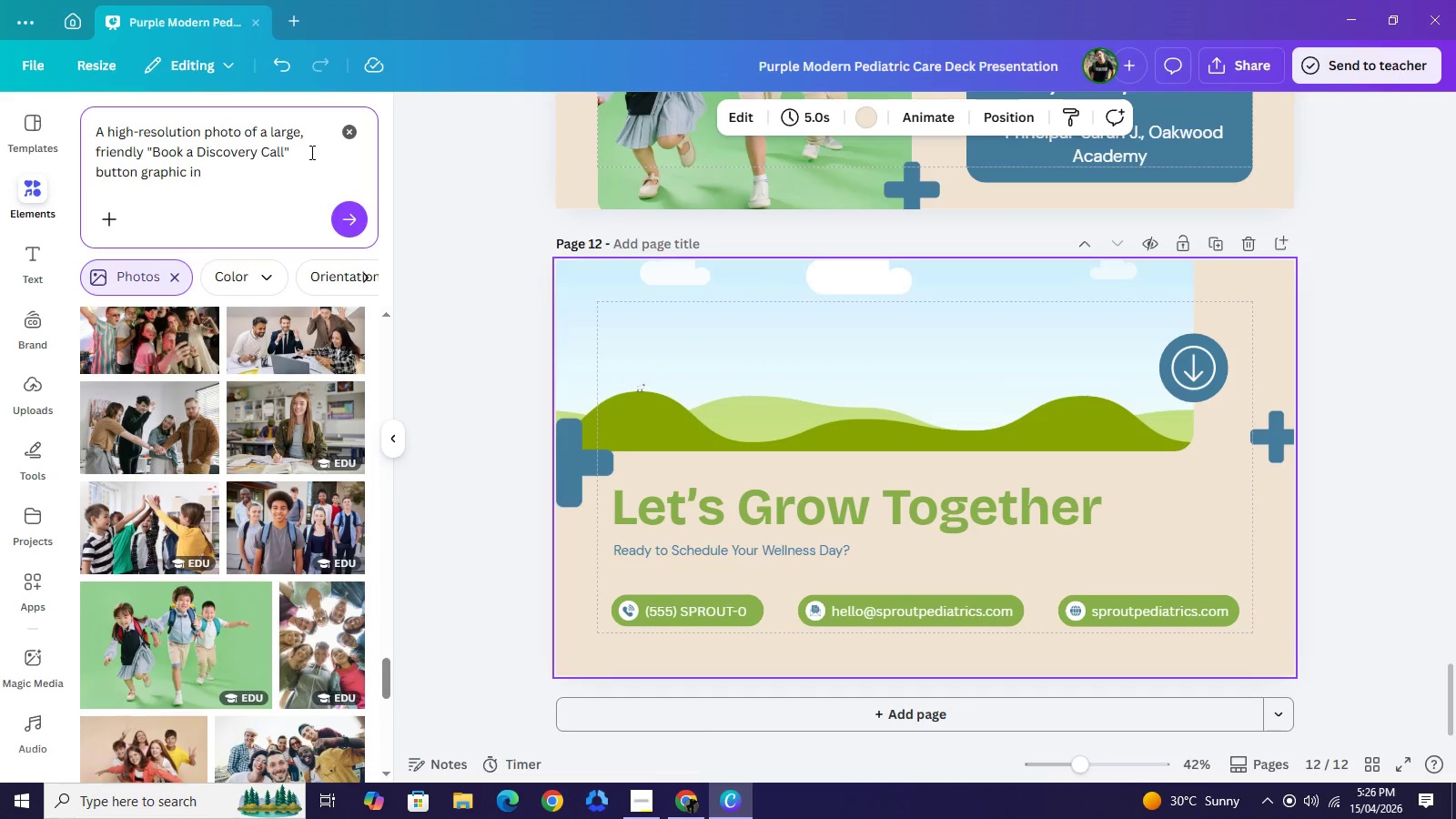 
type(sprount green)
 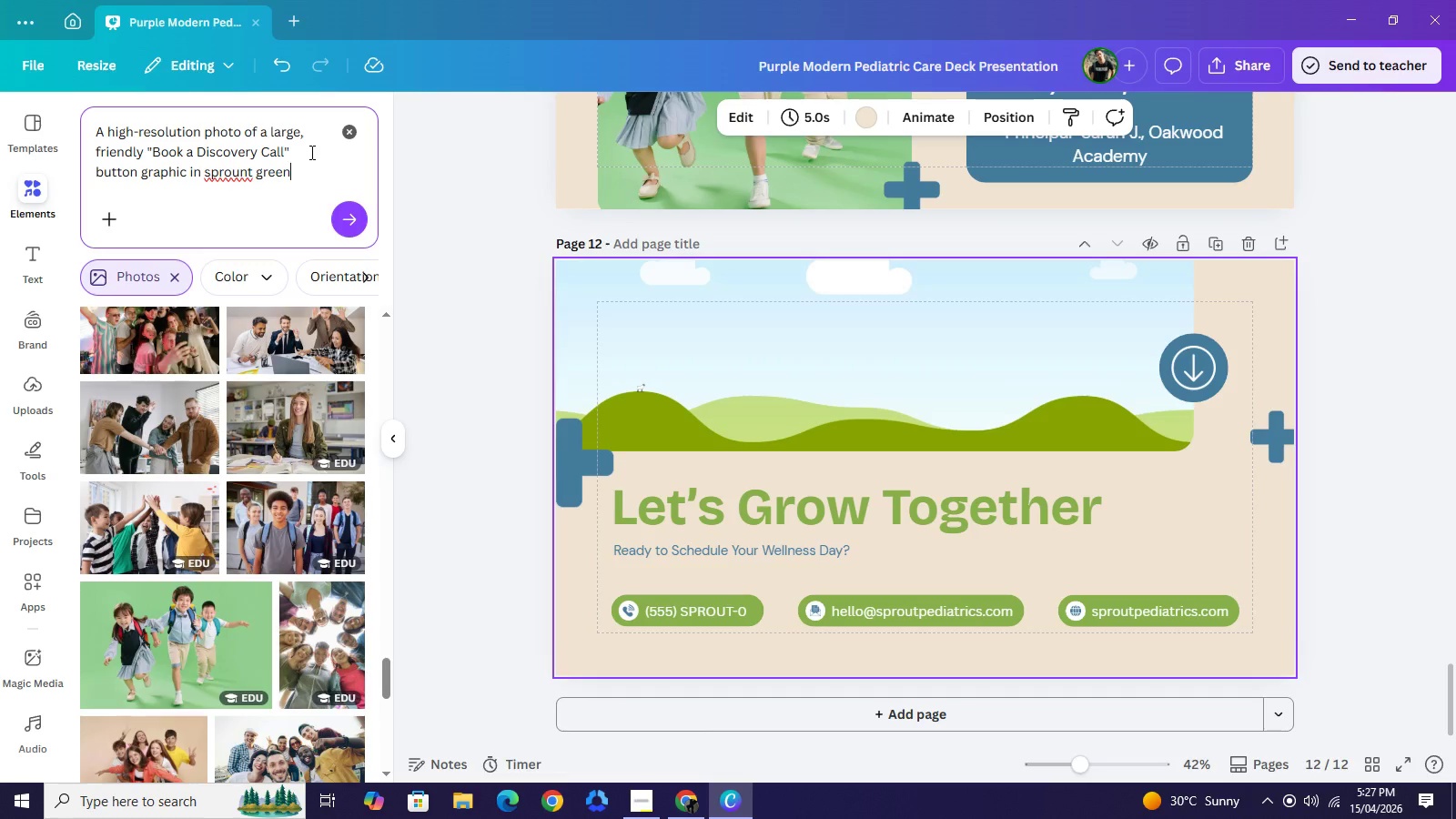 
key(Backspace)
key(Backspace)
key(Backspace)
key(Backspace)
key(Backspace)
key(Backspace)
key(Backspace)
key(Backspace)
type(t green color)
 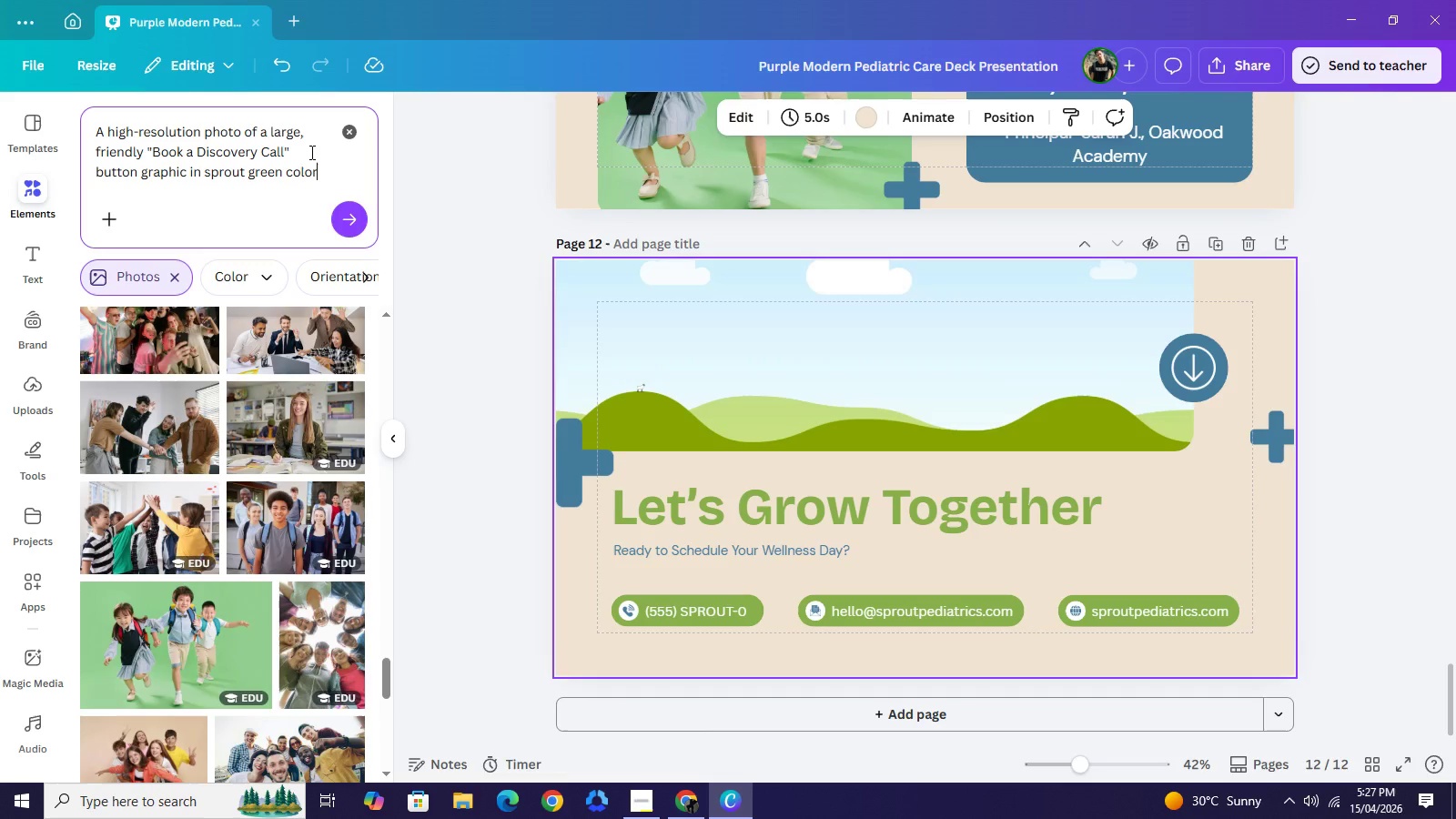 
key(Period)
 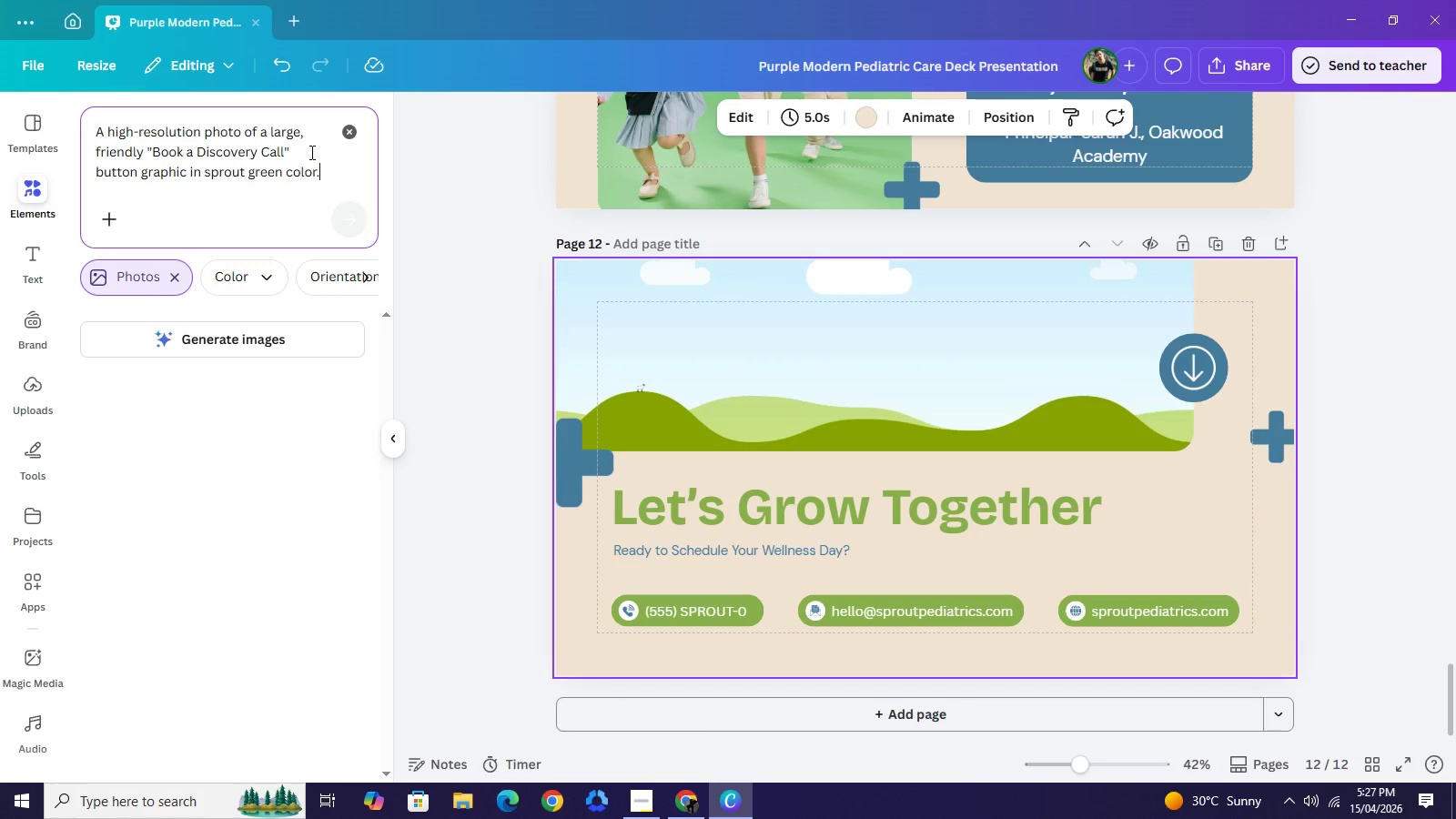 
key(Enter)
 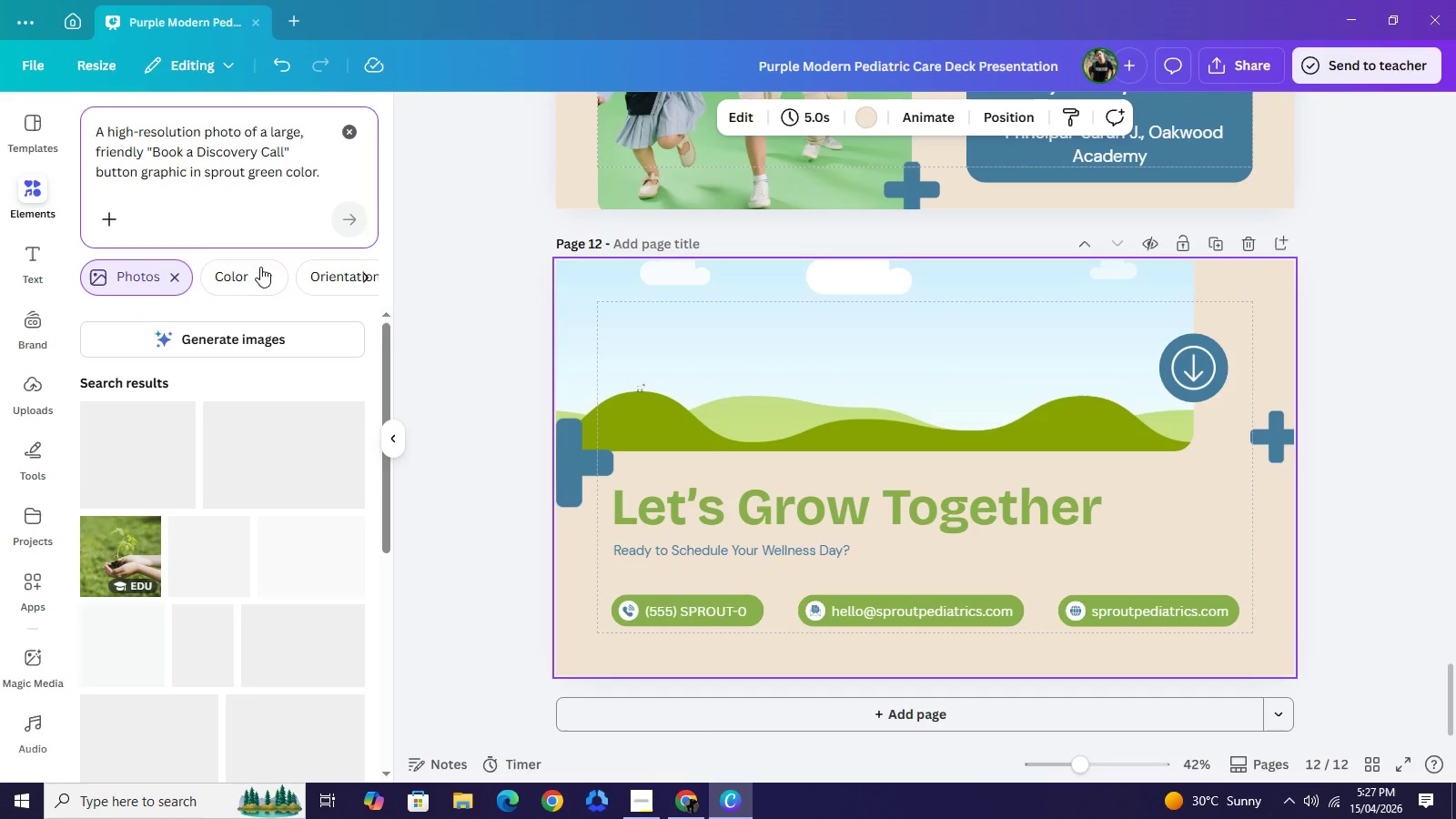 
left_click([238, 346])
 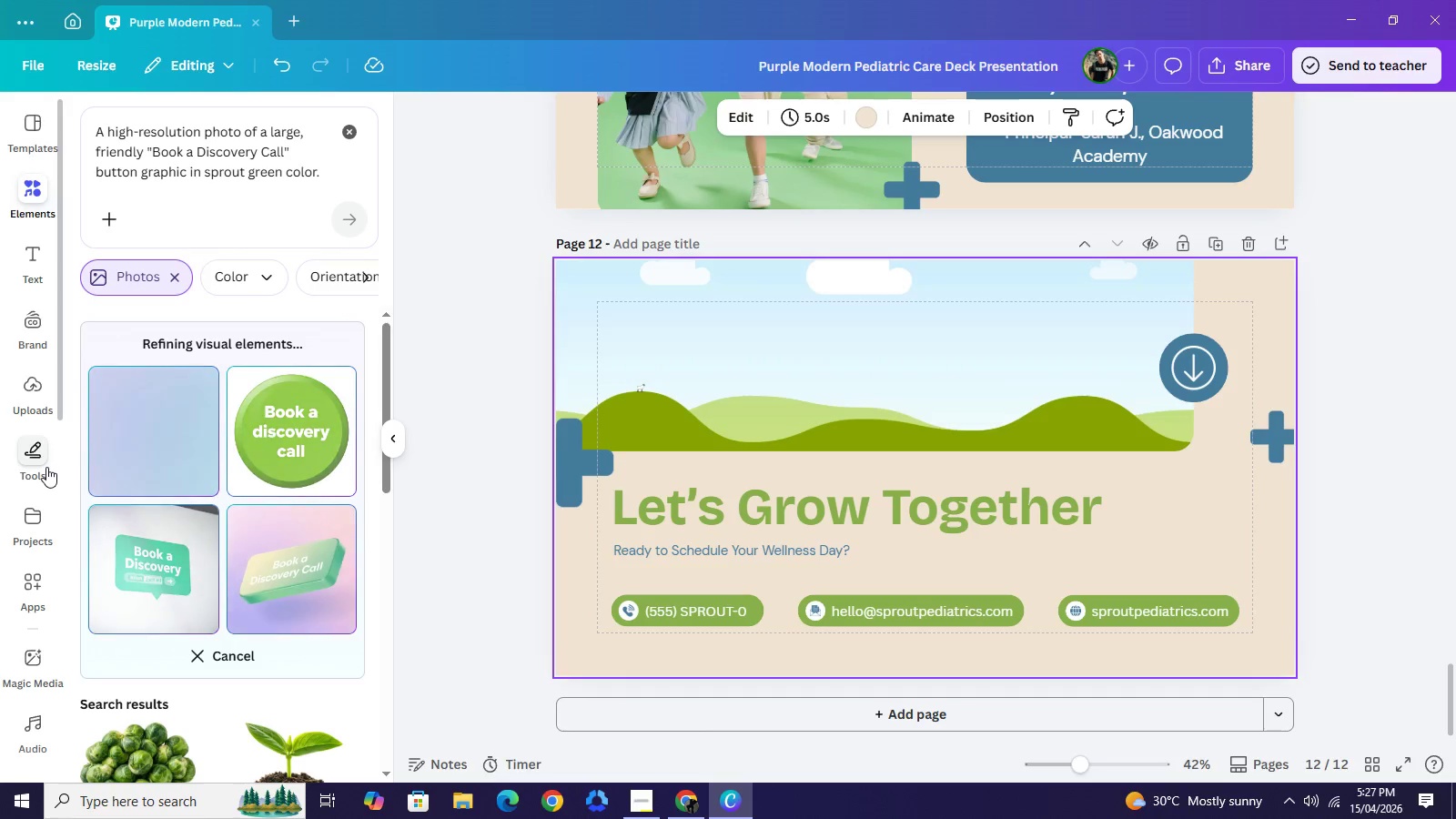 
wait(14.95)
 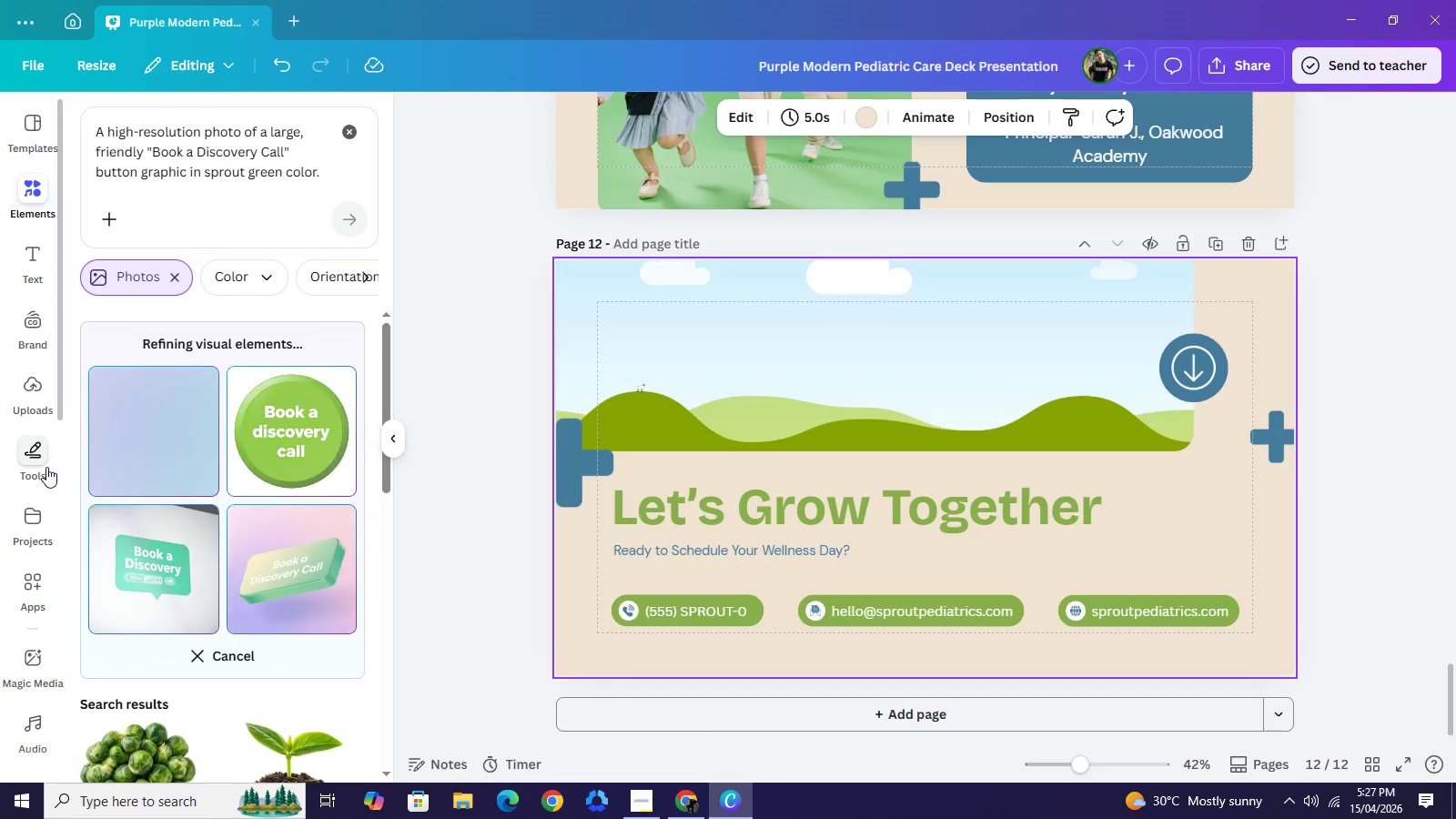 
scroll: coordinate [286, 581], scroll_direction: down, amount: 7.0
 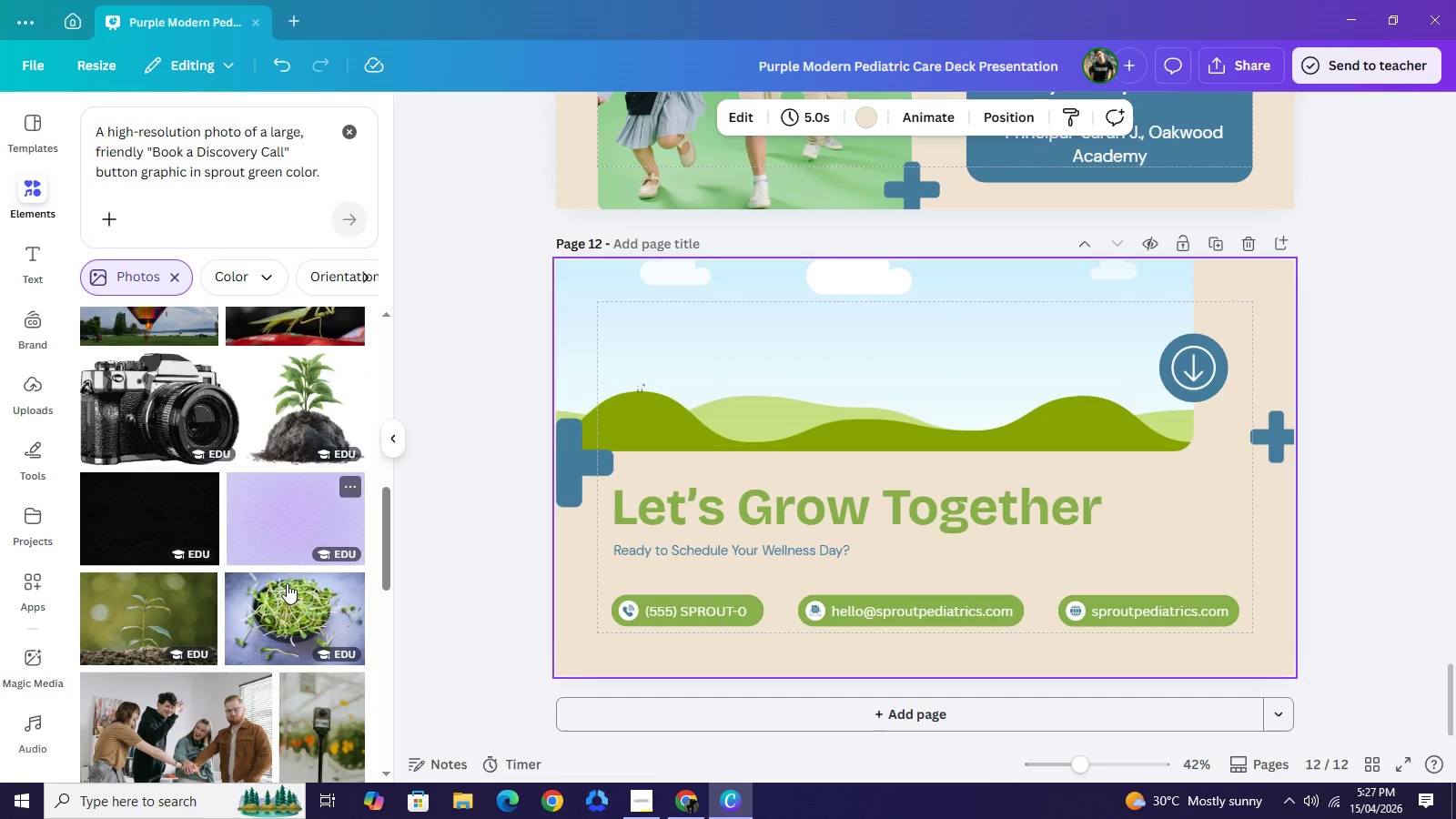 
scroll: coordinate [287, 583], scroll_direction: up, amount: 4.0
 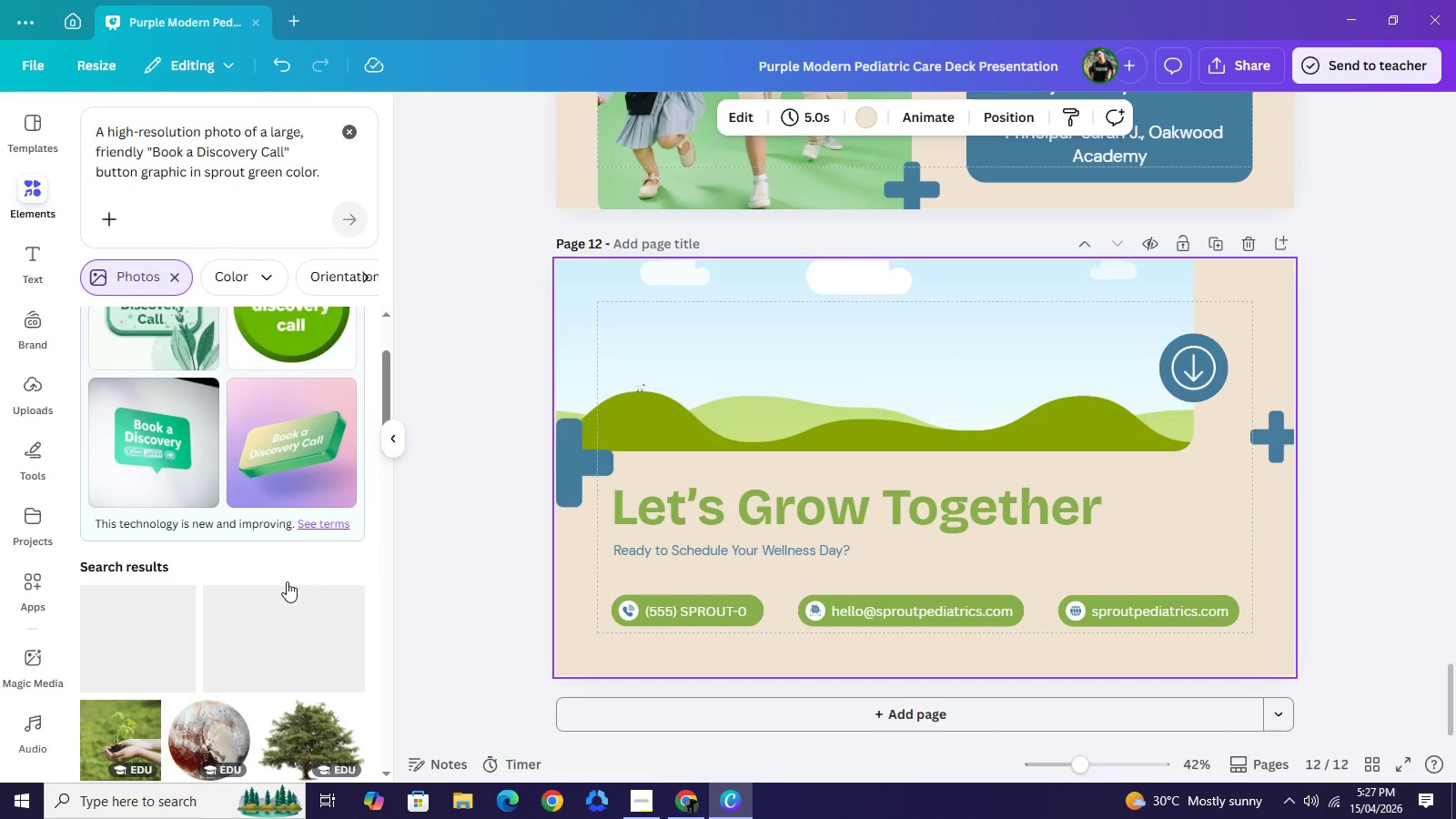 
left_click([287, 581])
 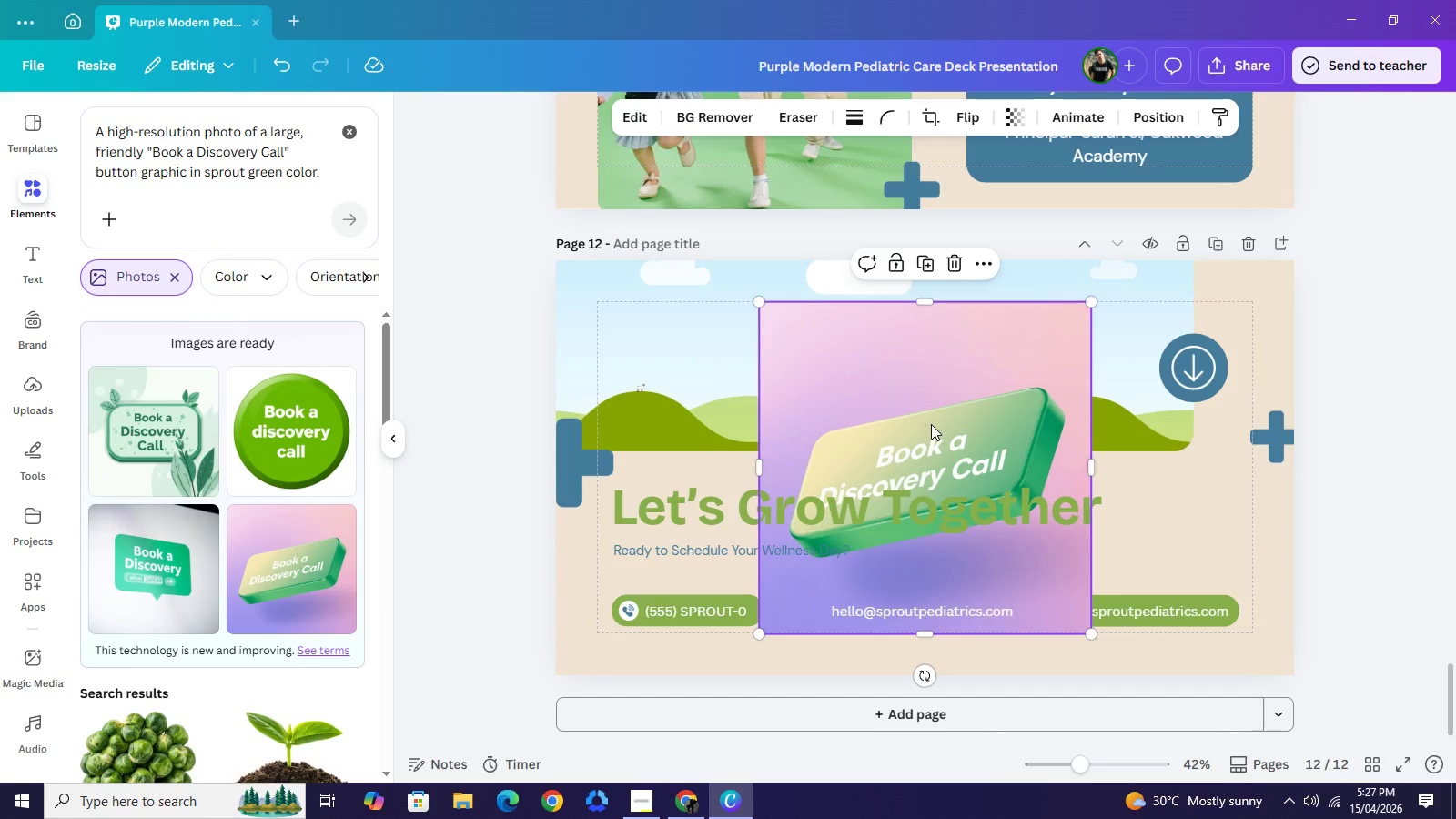 
scroll: coordinate [287, 581], scroll_direction: up, amount: 5.0
 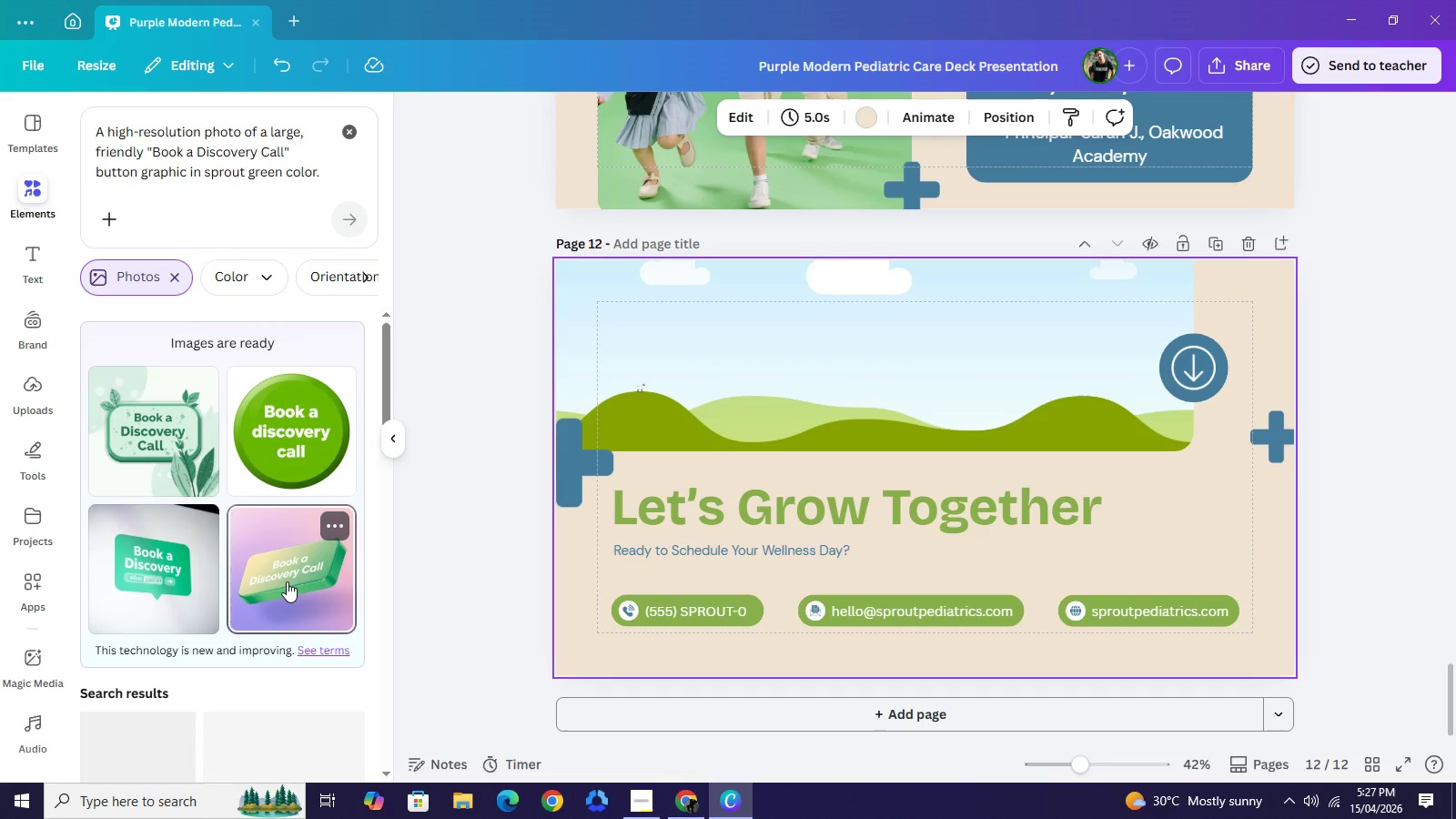 
left_click_drag(start_coordinate=[931, 424], to_coordinate=[895, 342])
 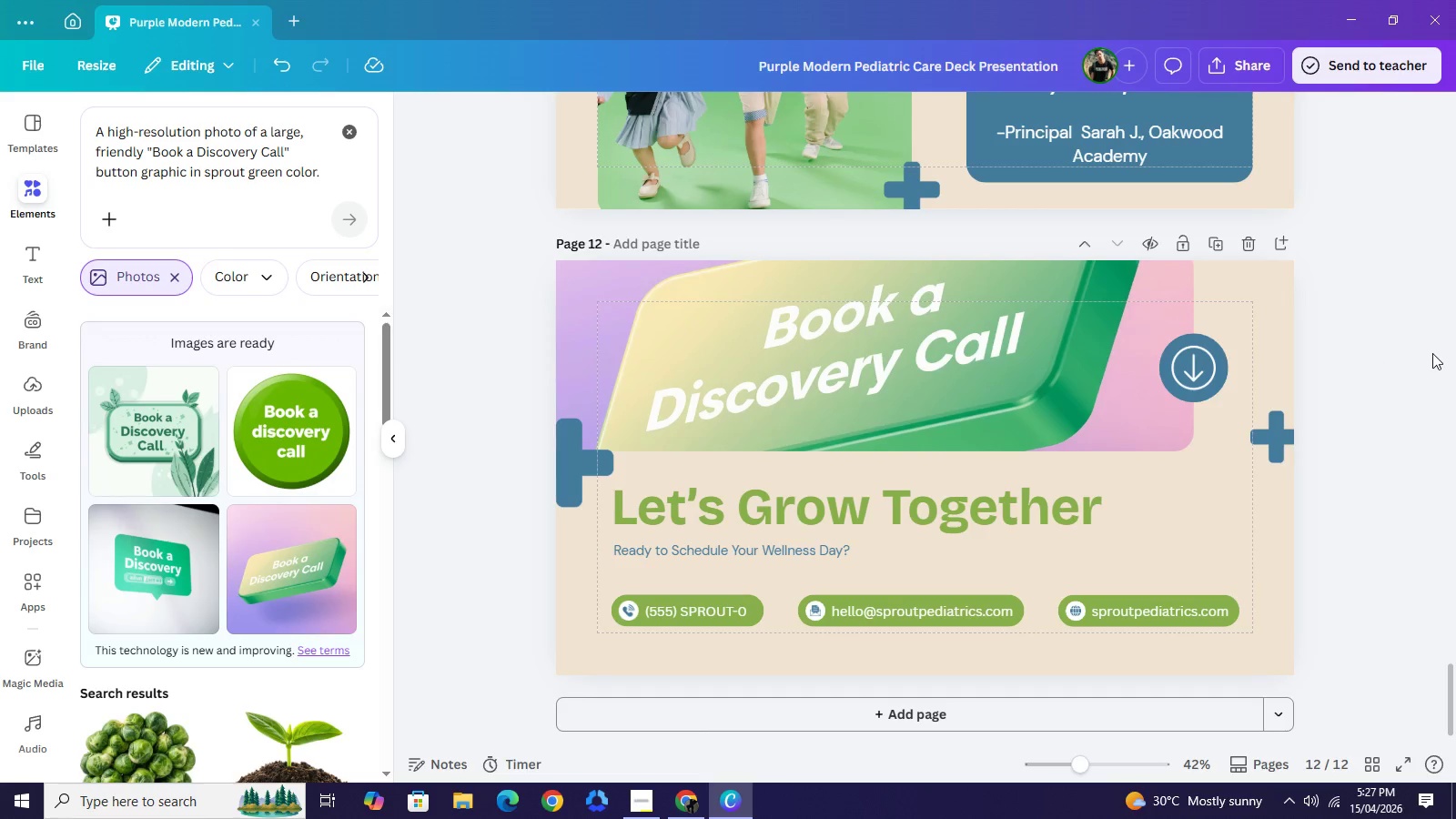 
left_click([1432, 353])
 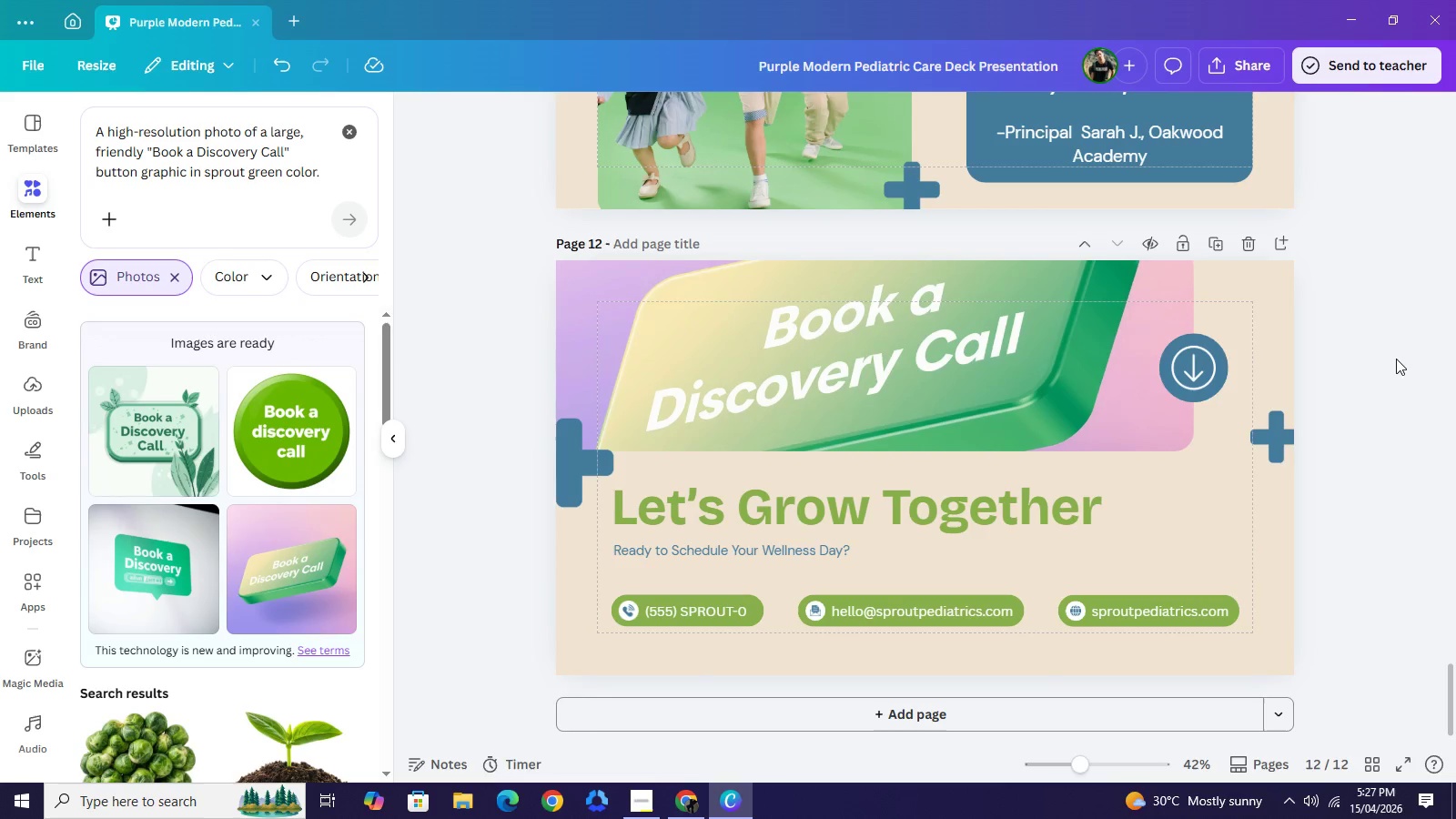 
left_click([1395, 357])
 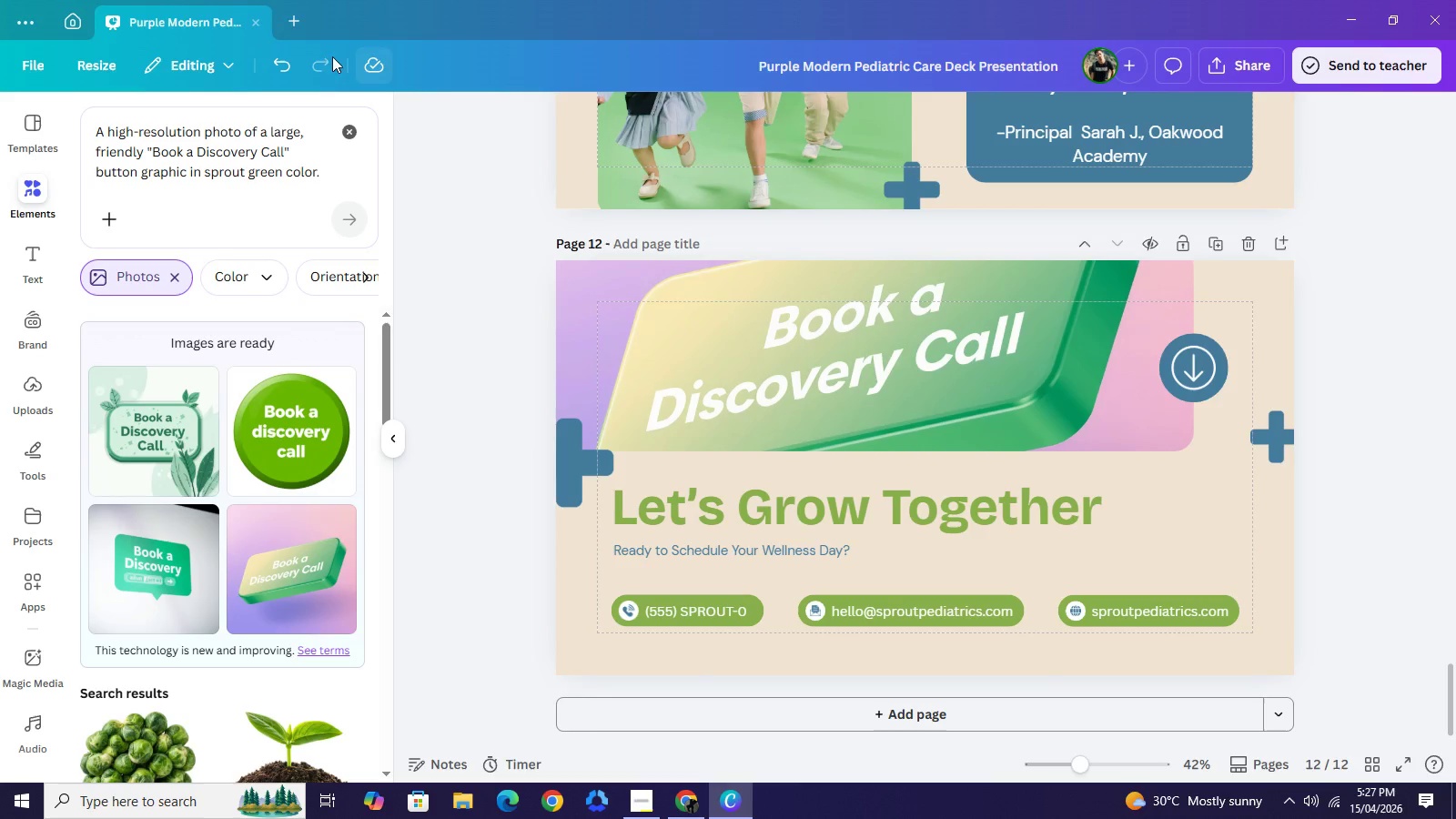 
left_click([290, 18])
 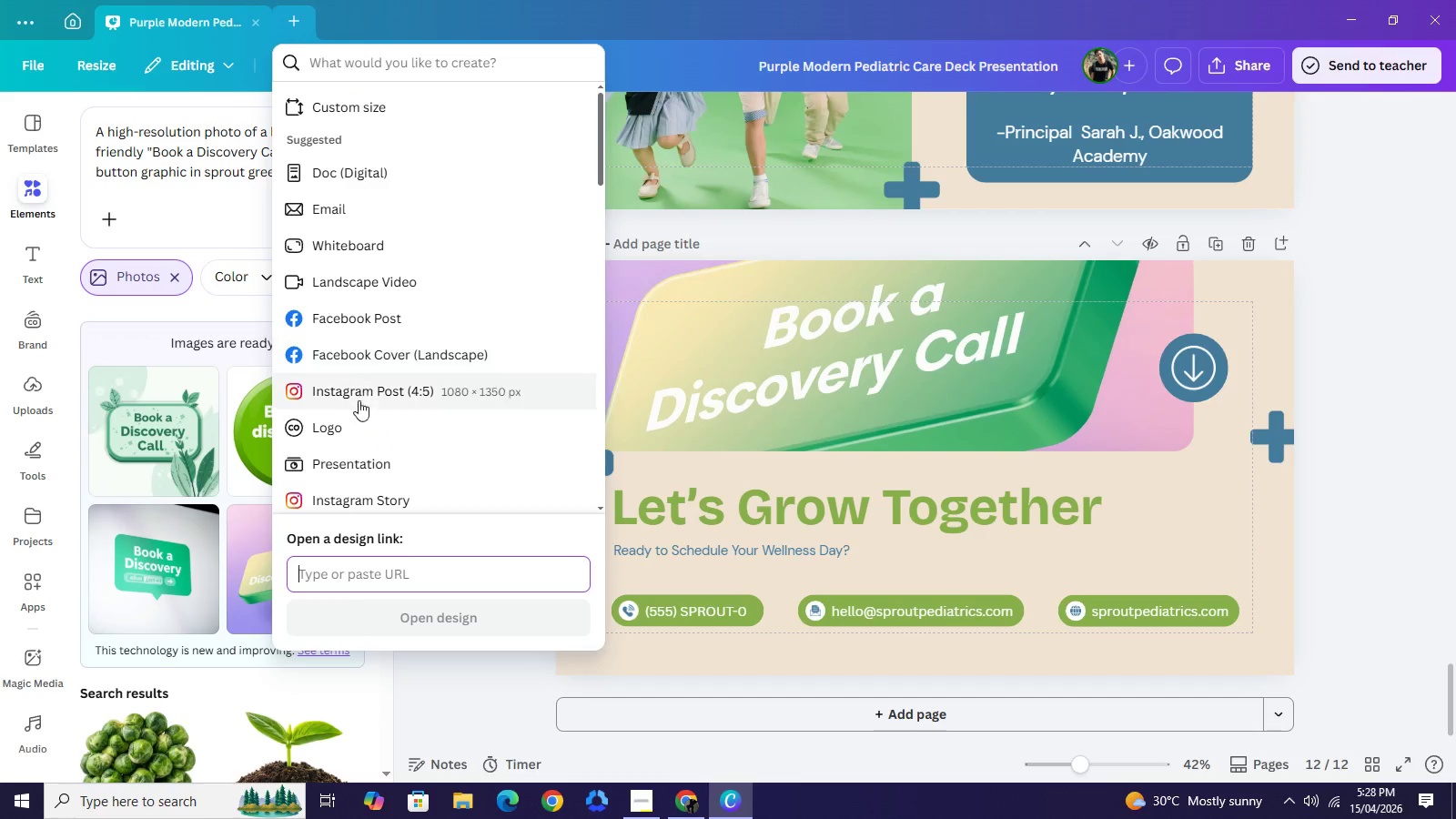 
left_click([356, 431])
 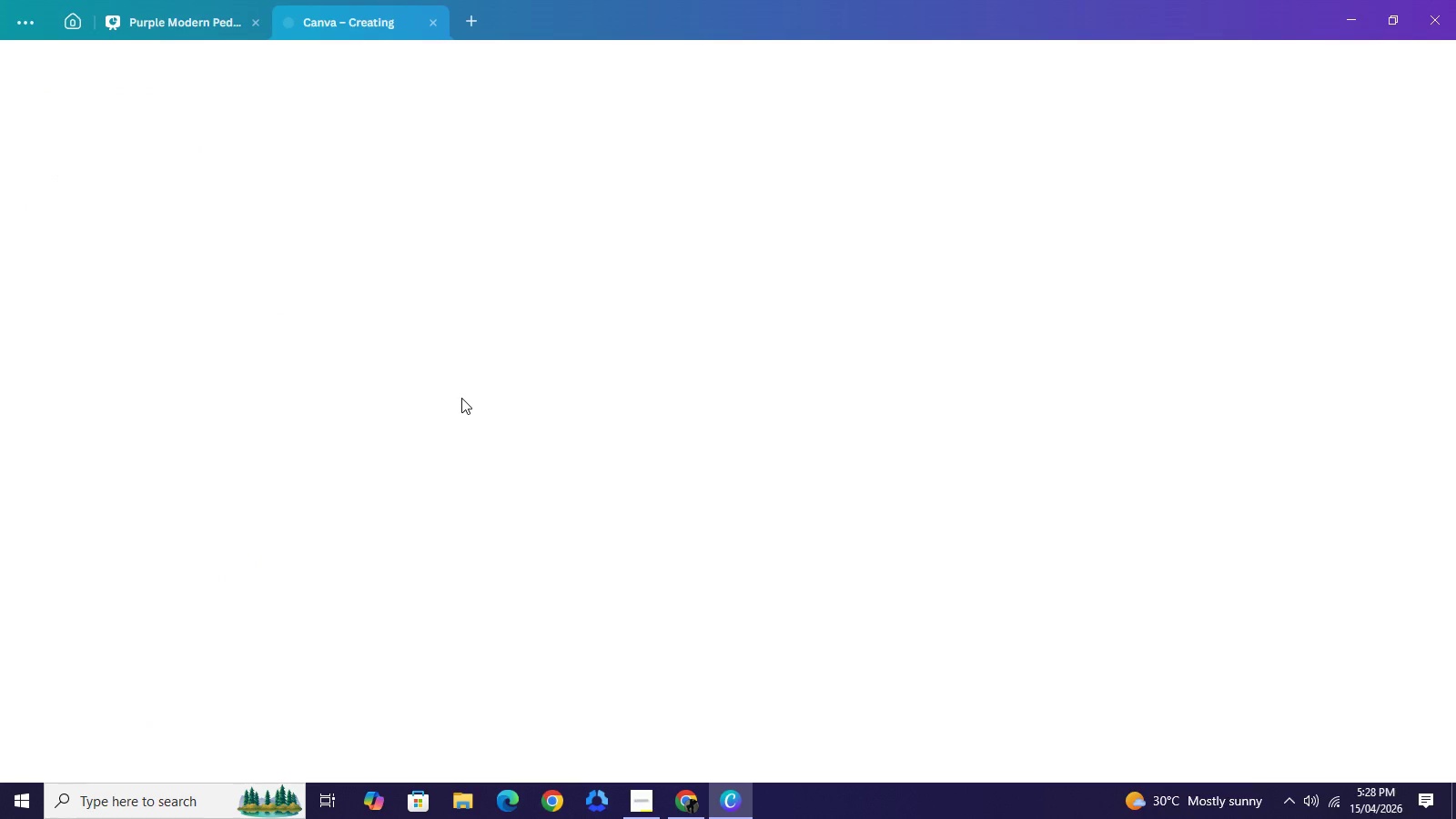 
wait(8.69)
 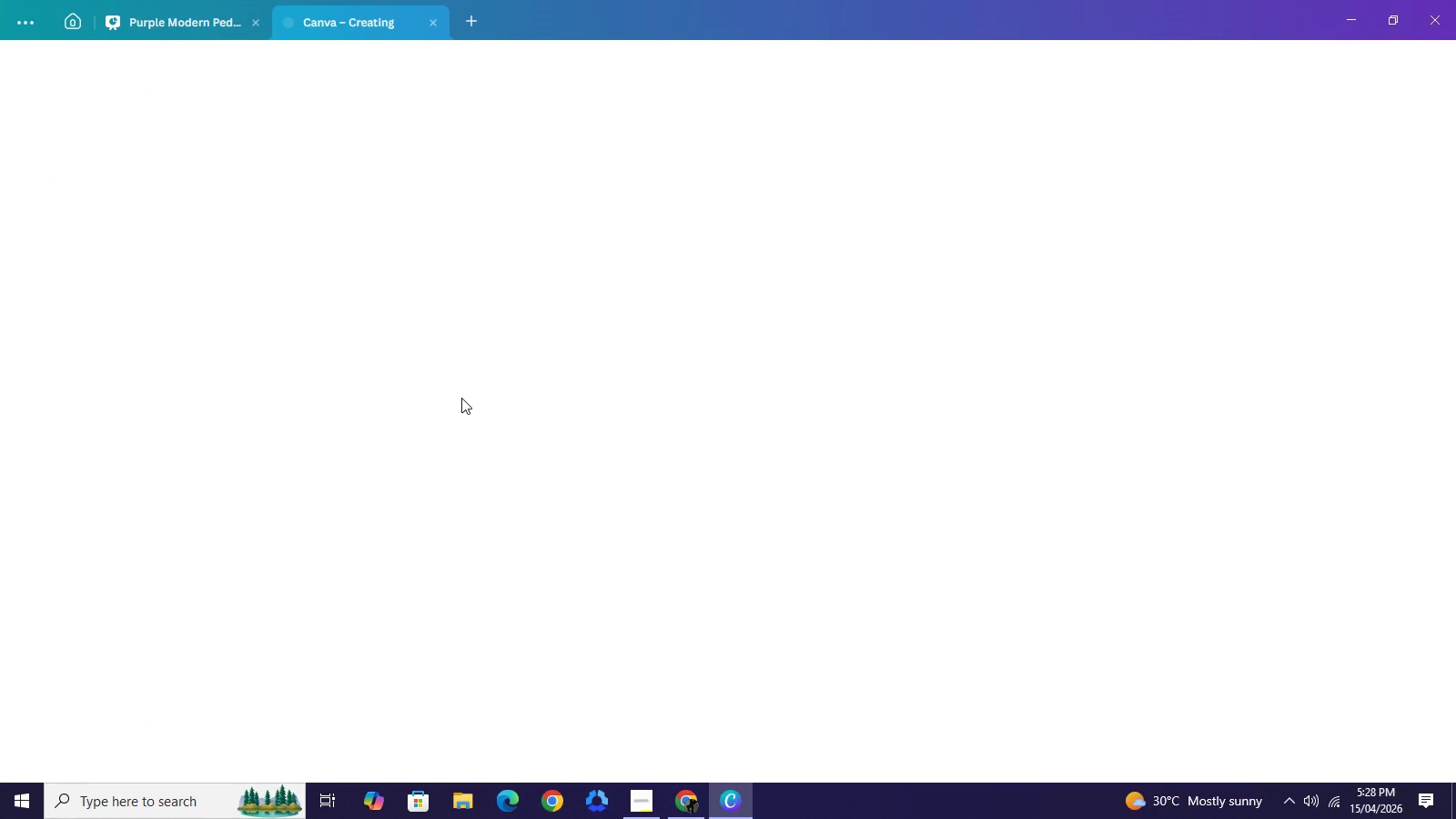 
left_click([676, 801])
 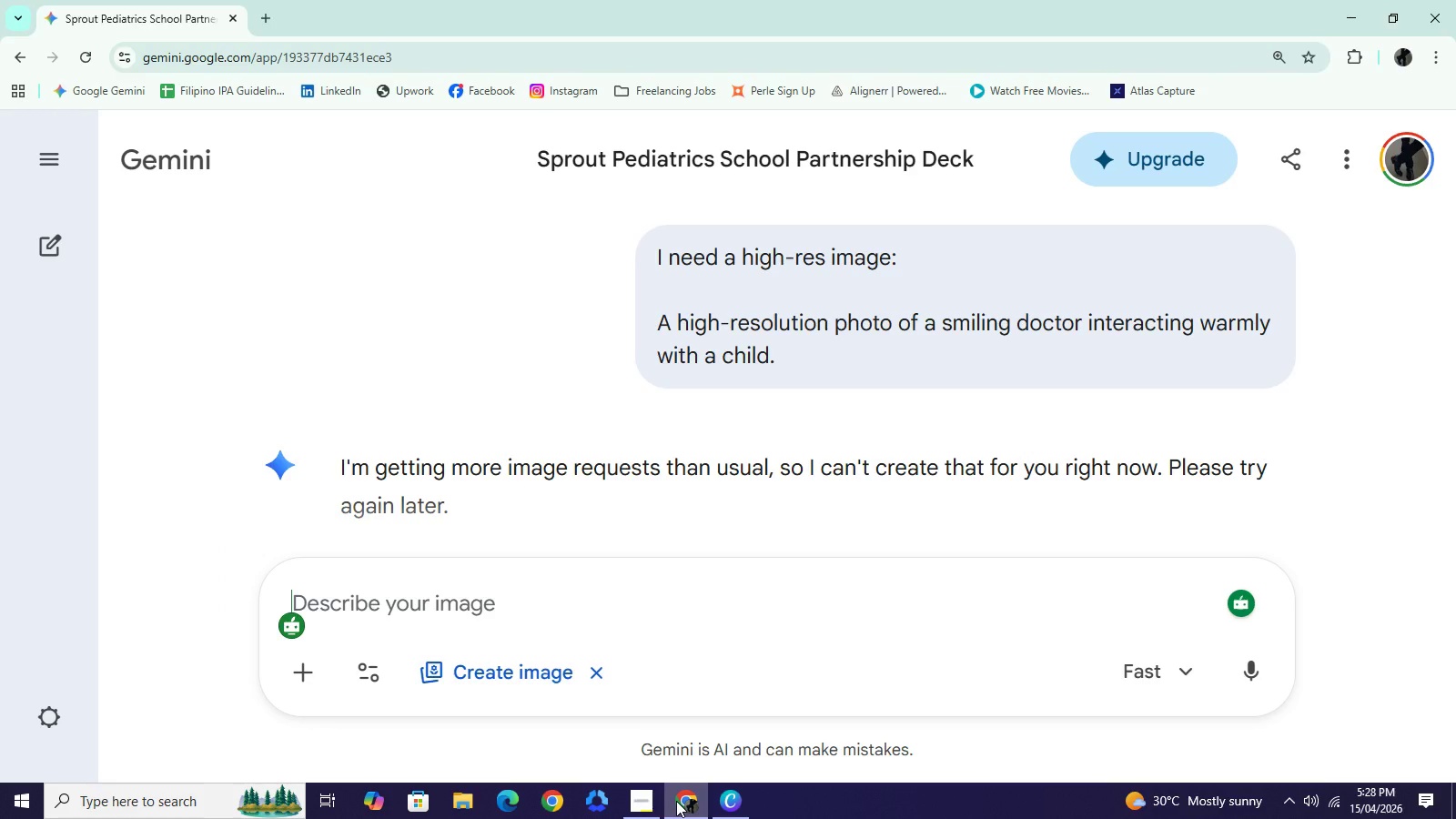 
left_click([676, 801])
 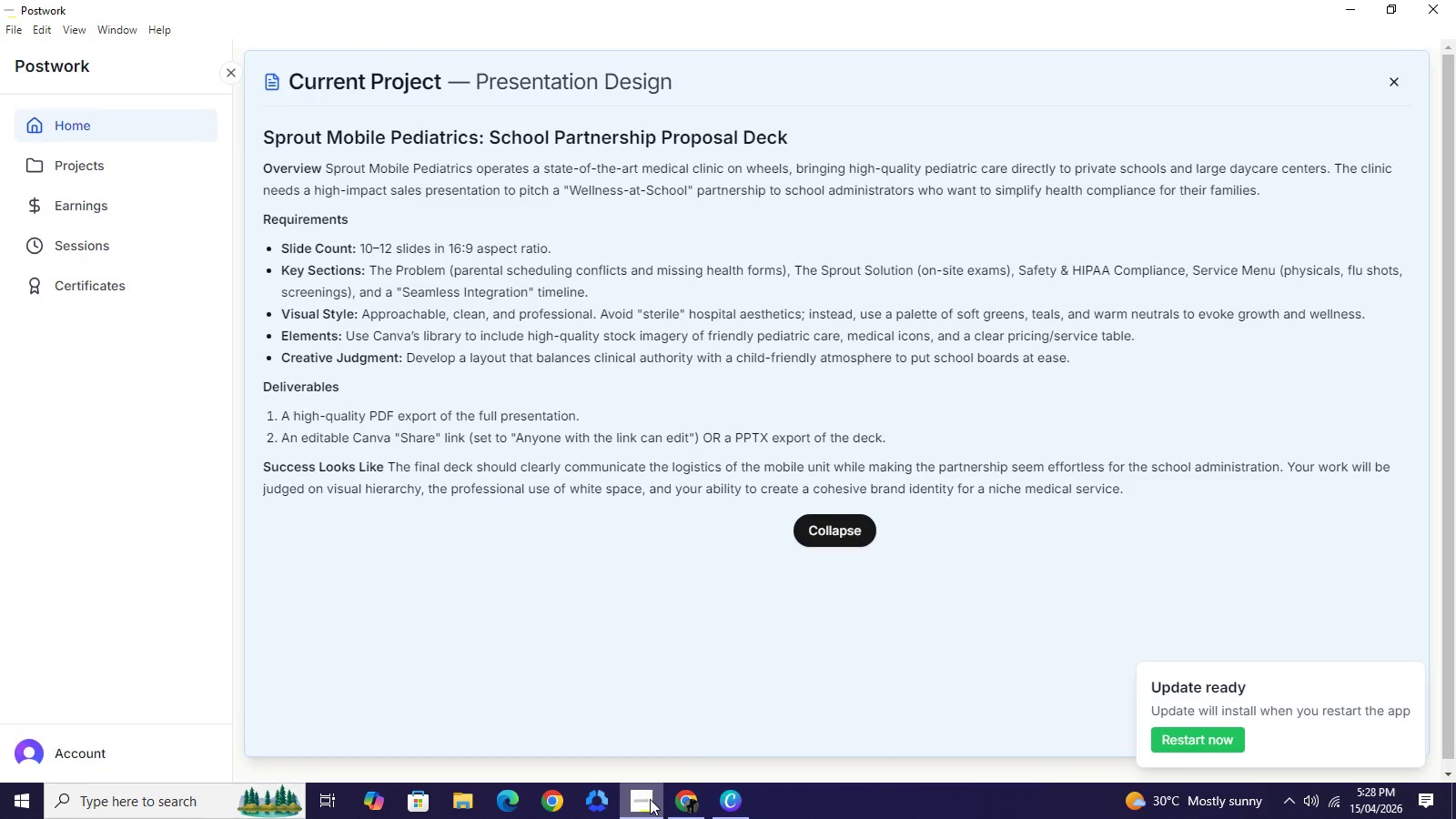 
left_click([650, 799])